 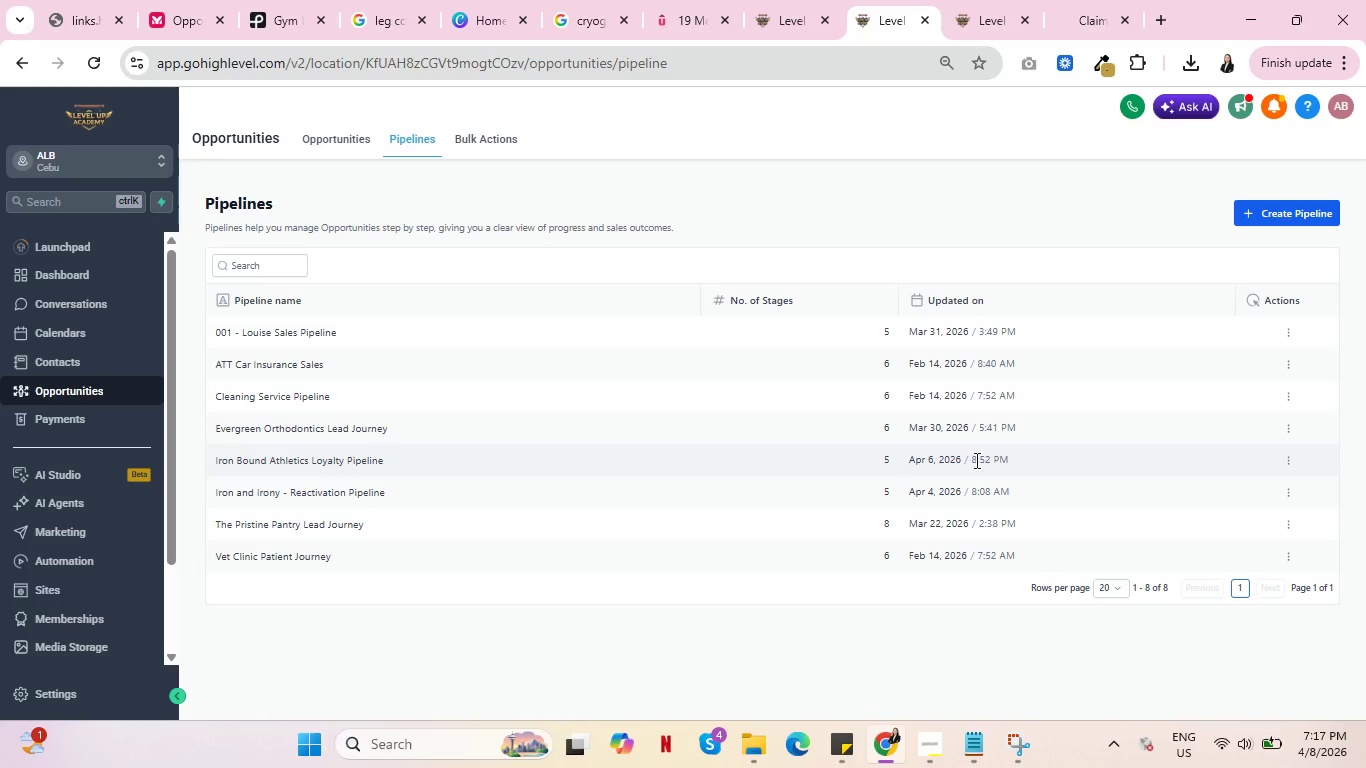 
left_click([1287, 456])
 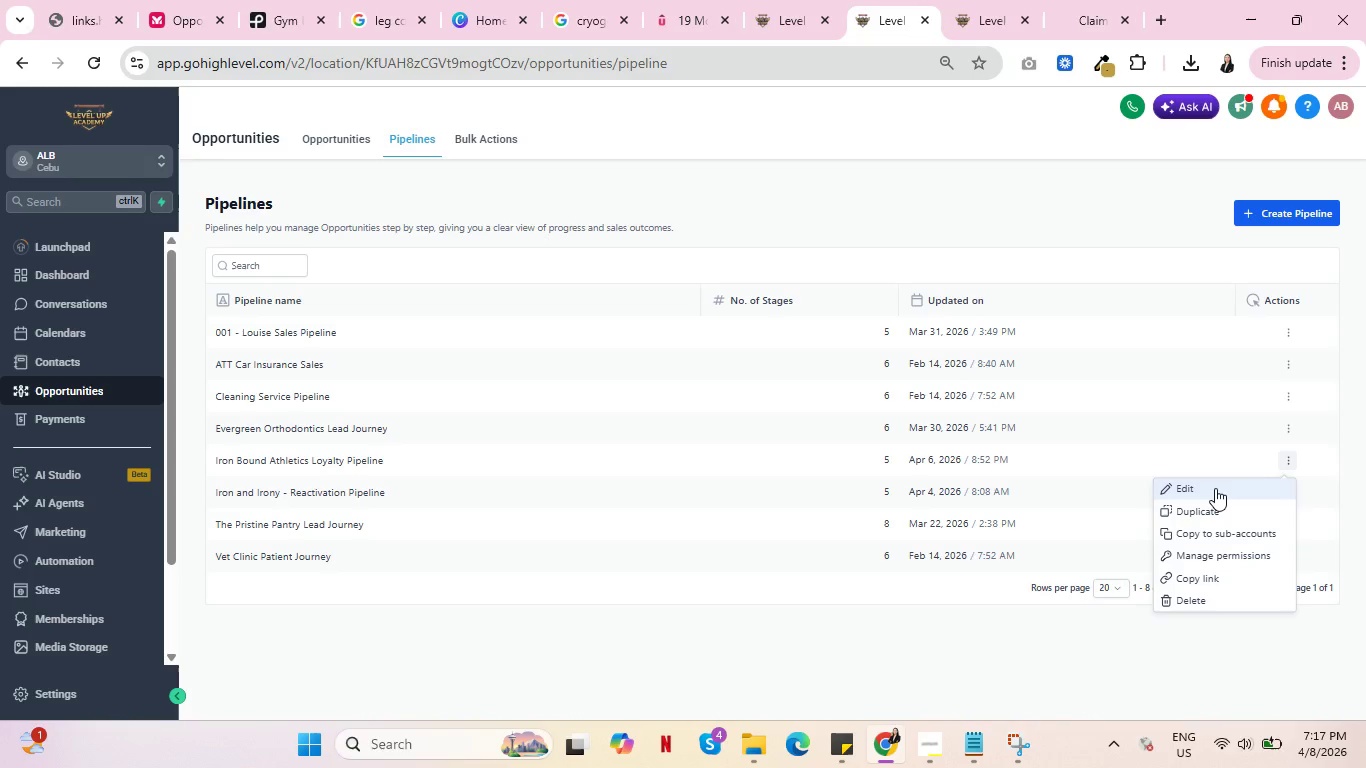 
left_click([1215, 488])
 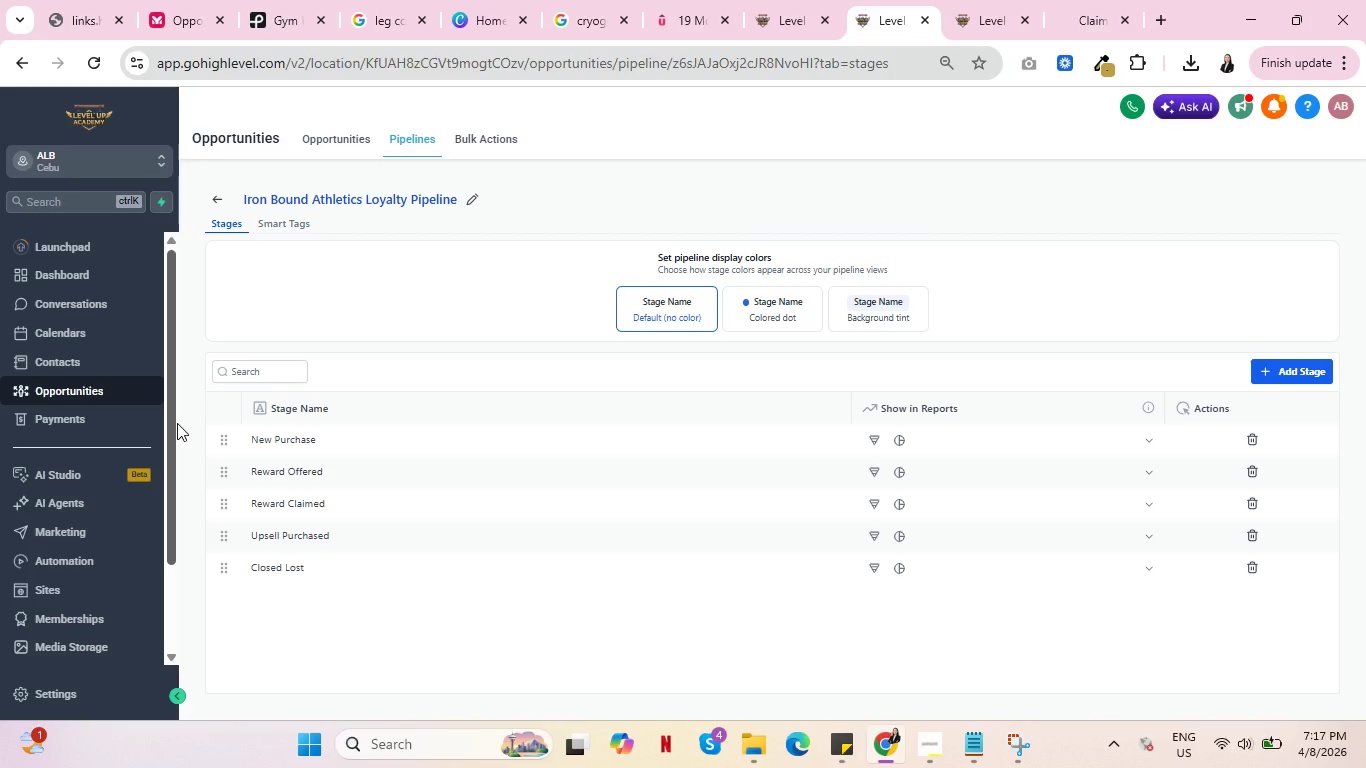 
wait(48.56)
 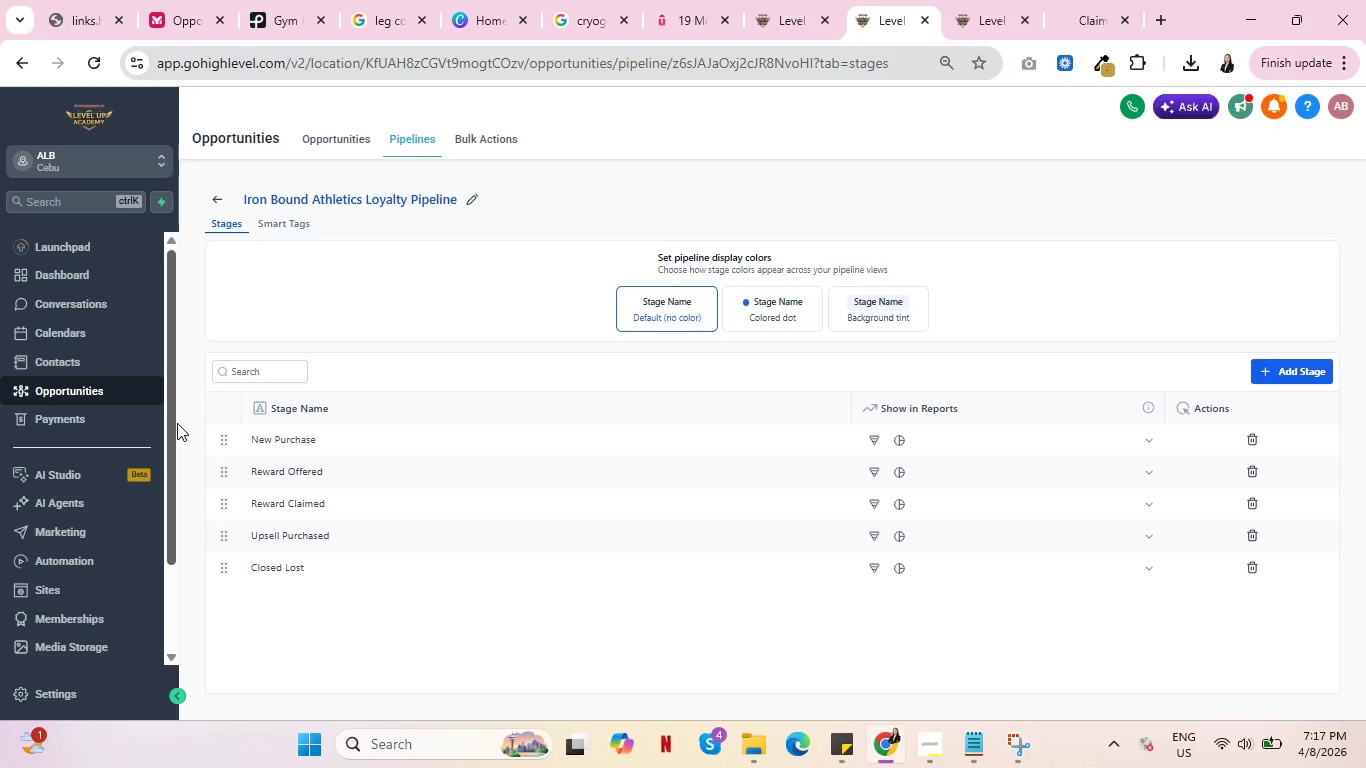 
left_click([791, 11])
 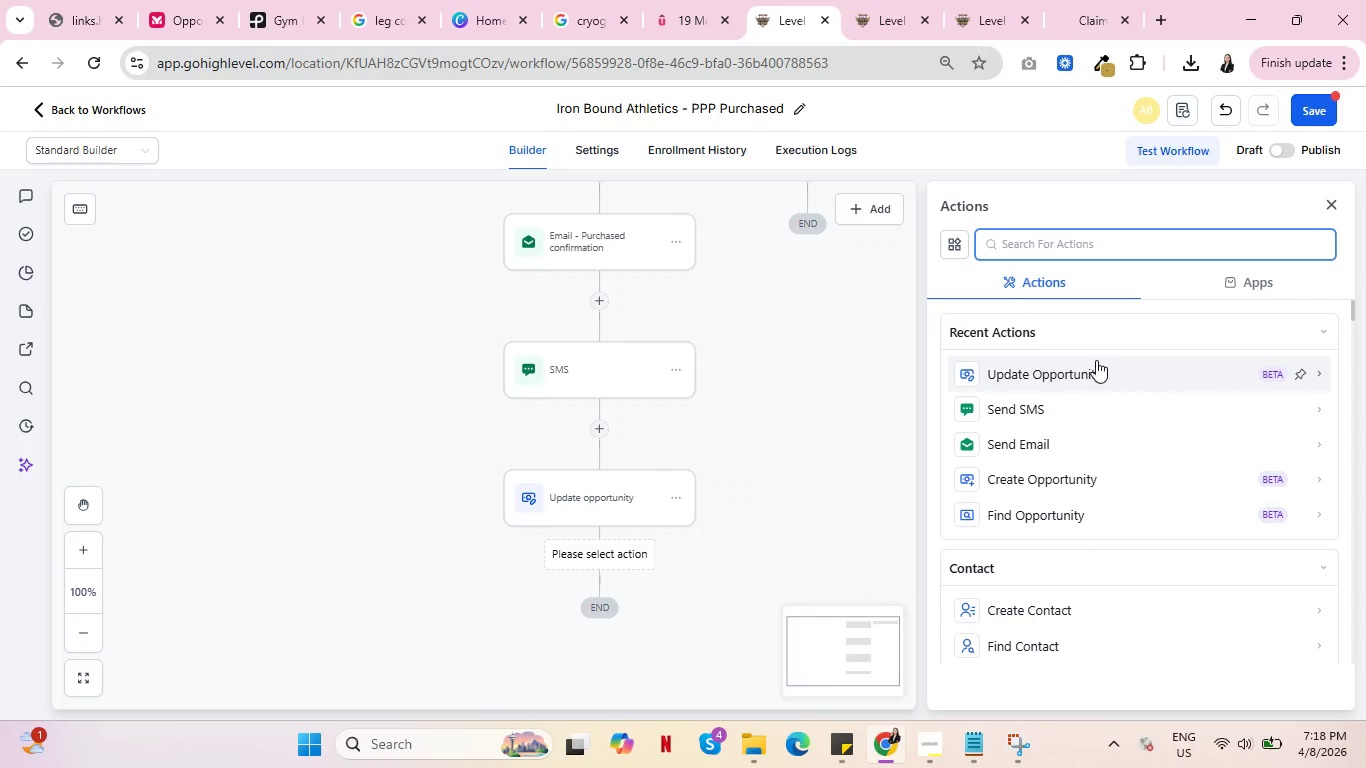 
wait(7.94)
 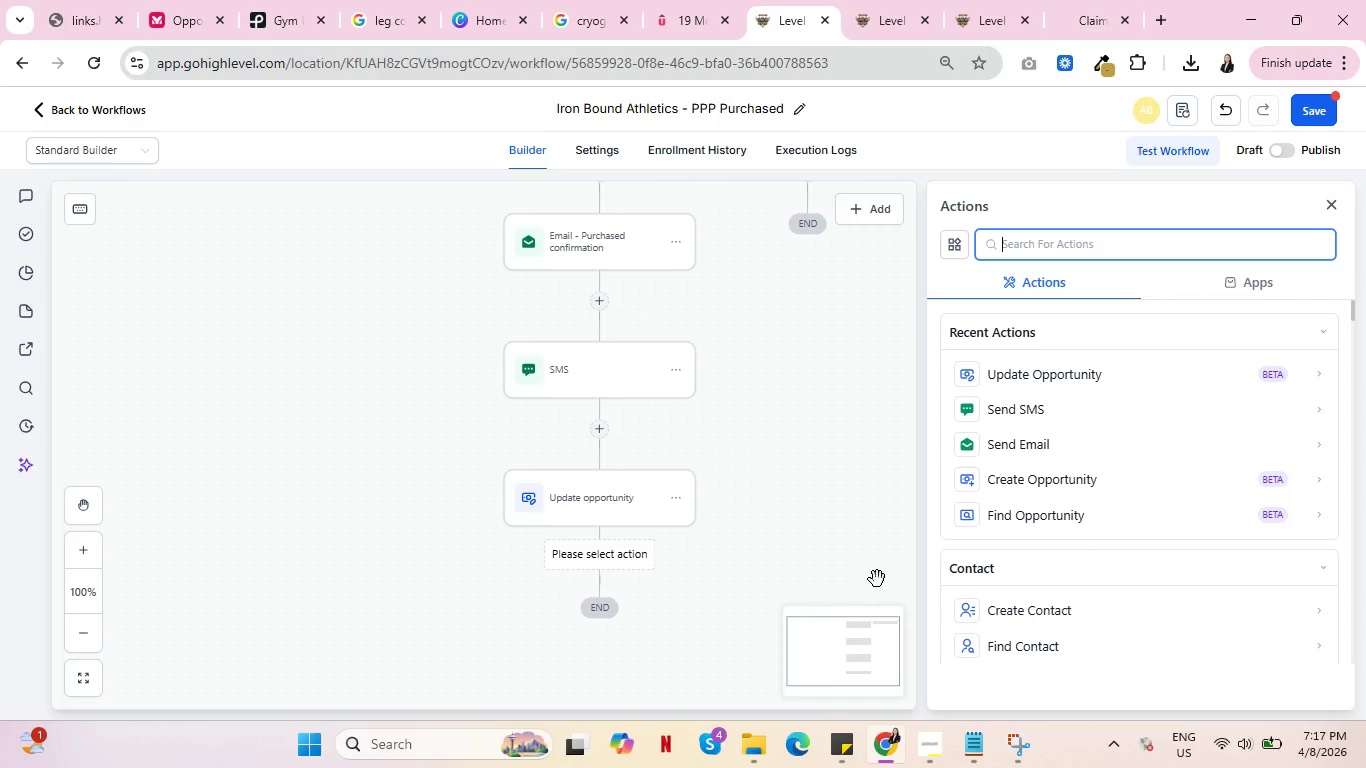 
type(wai)
 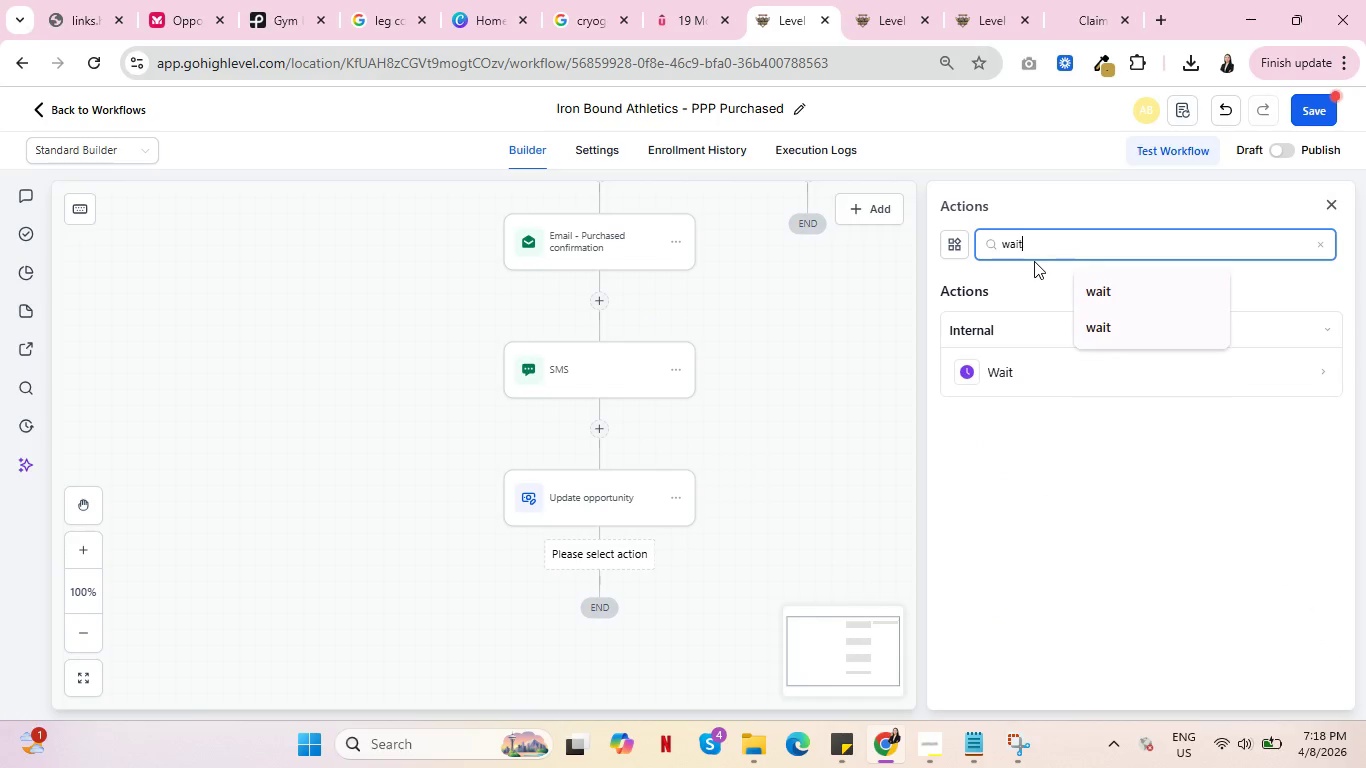 
key(T)
 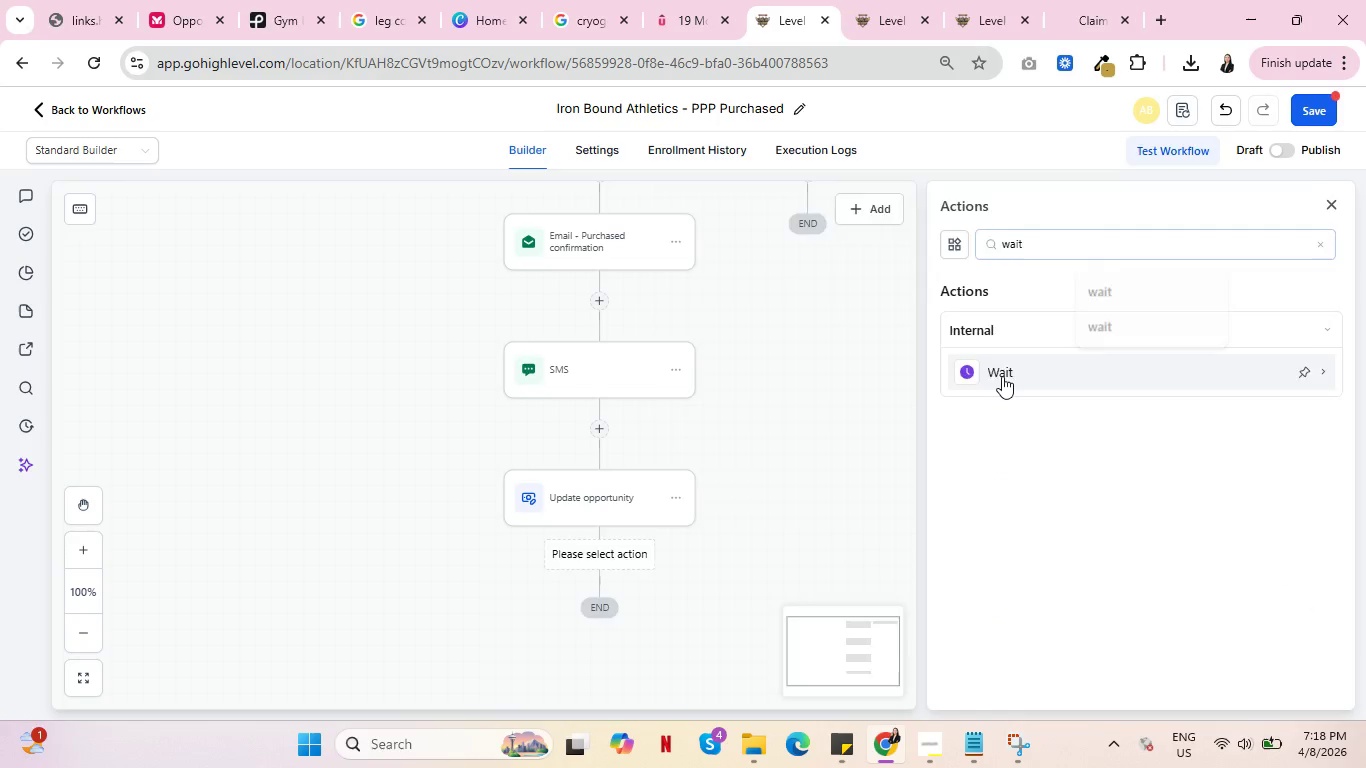 
left_click([1002, 376])
 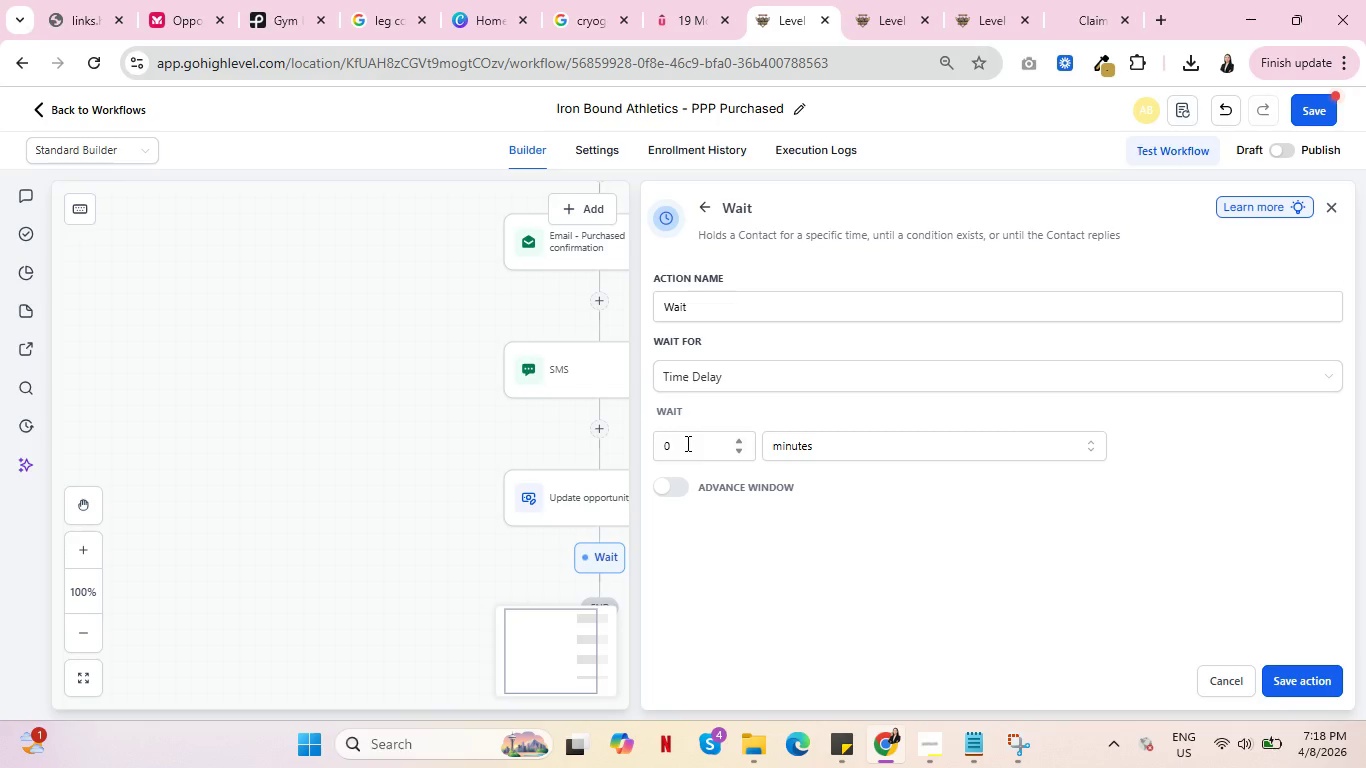 
wait(13.28)
 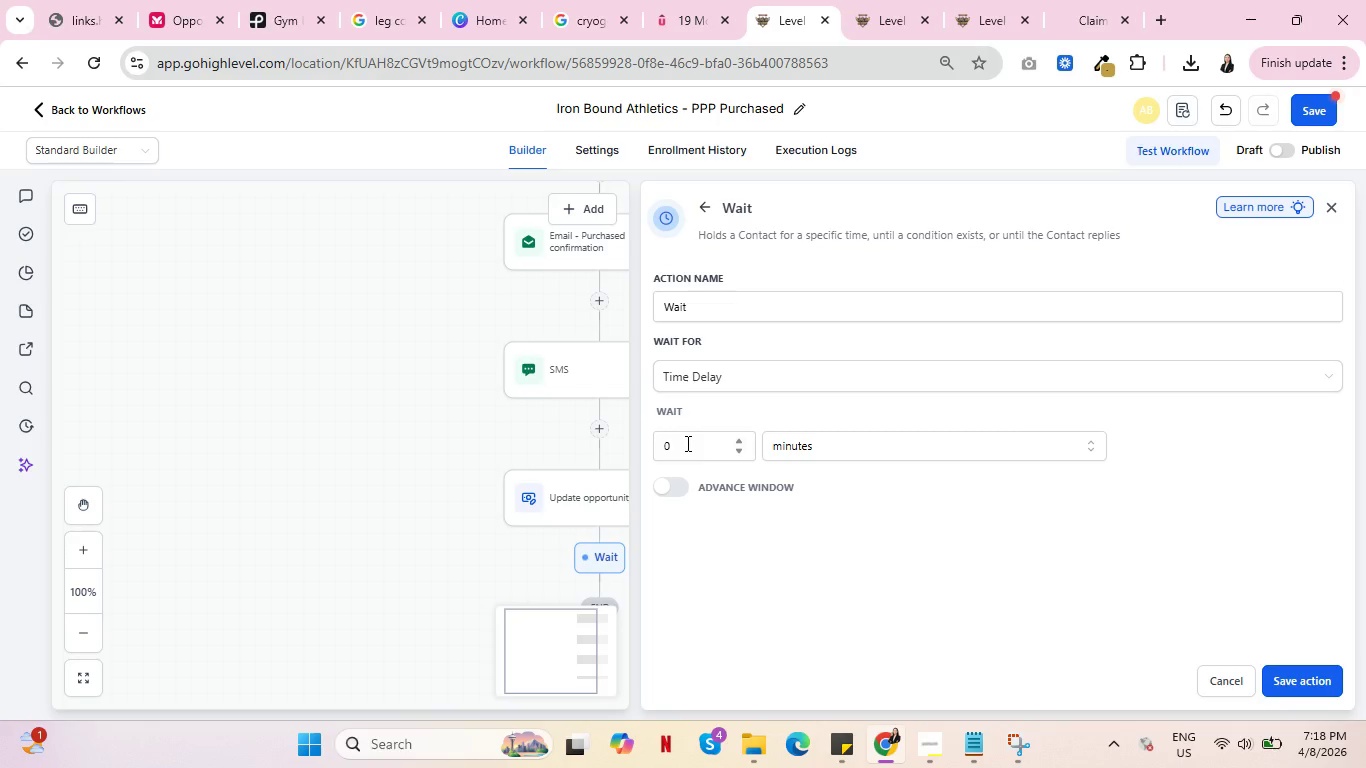 
left_click([841, 445])
 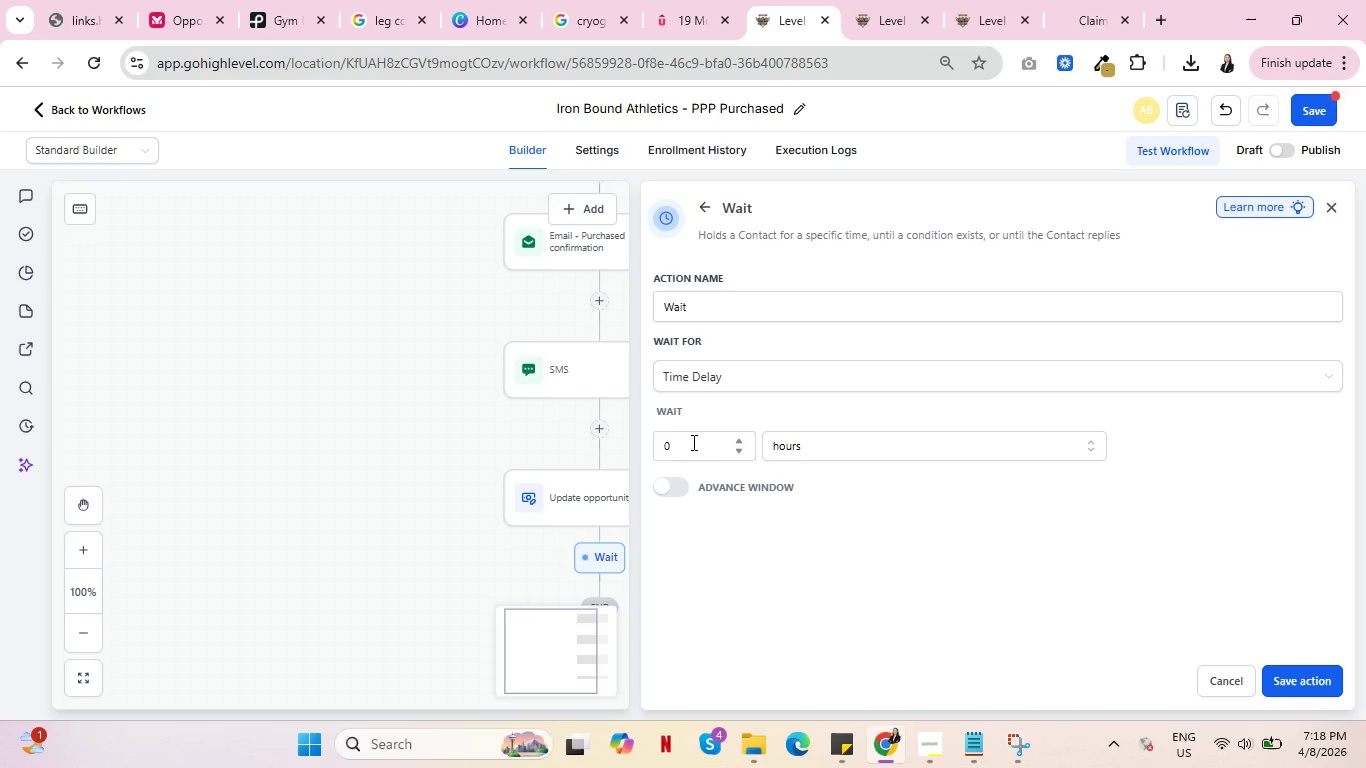 
double_click([692, 442])
 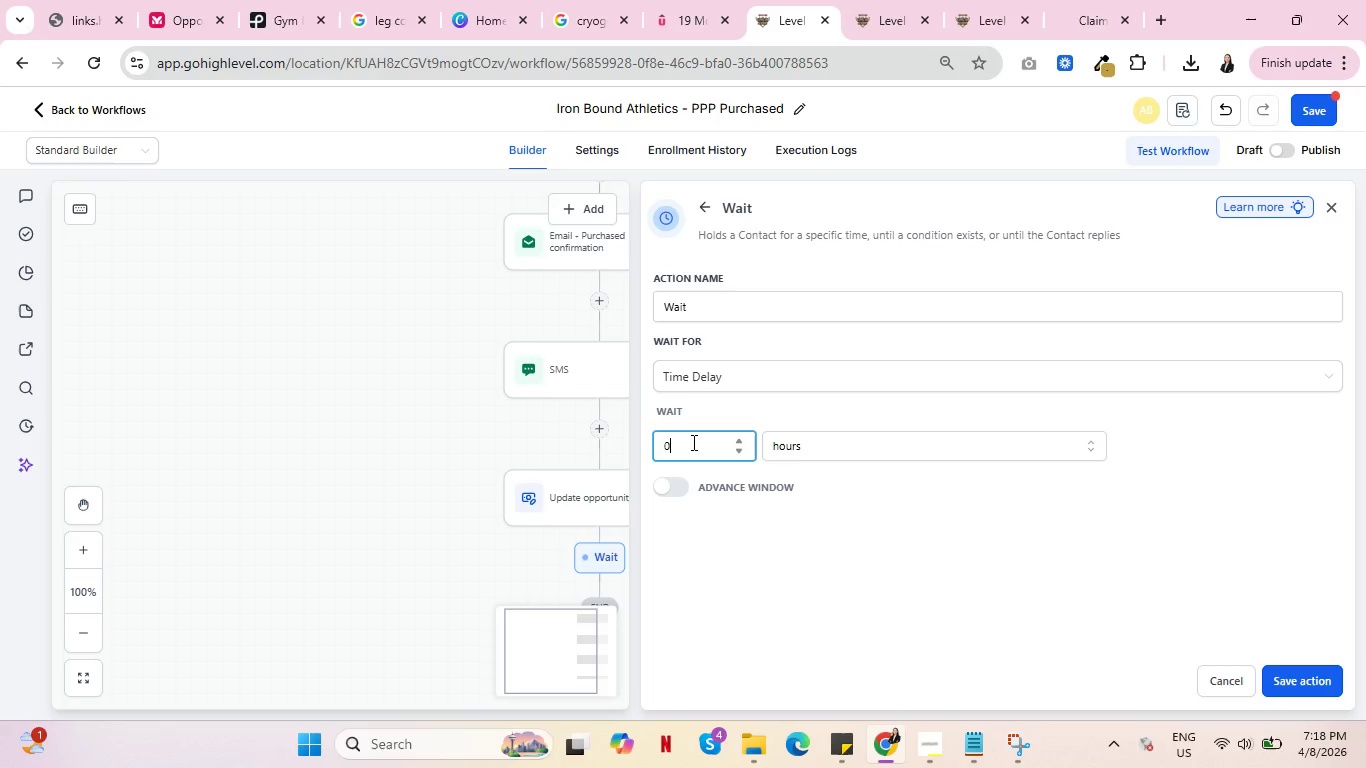 
left_click_drag(start_coordinate=[692, 442], to_coordinate=[655, 439])
 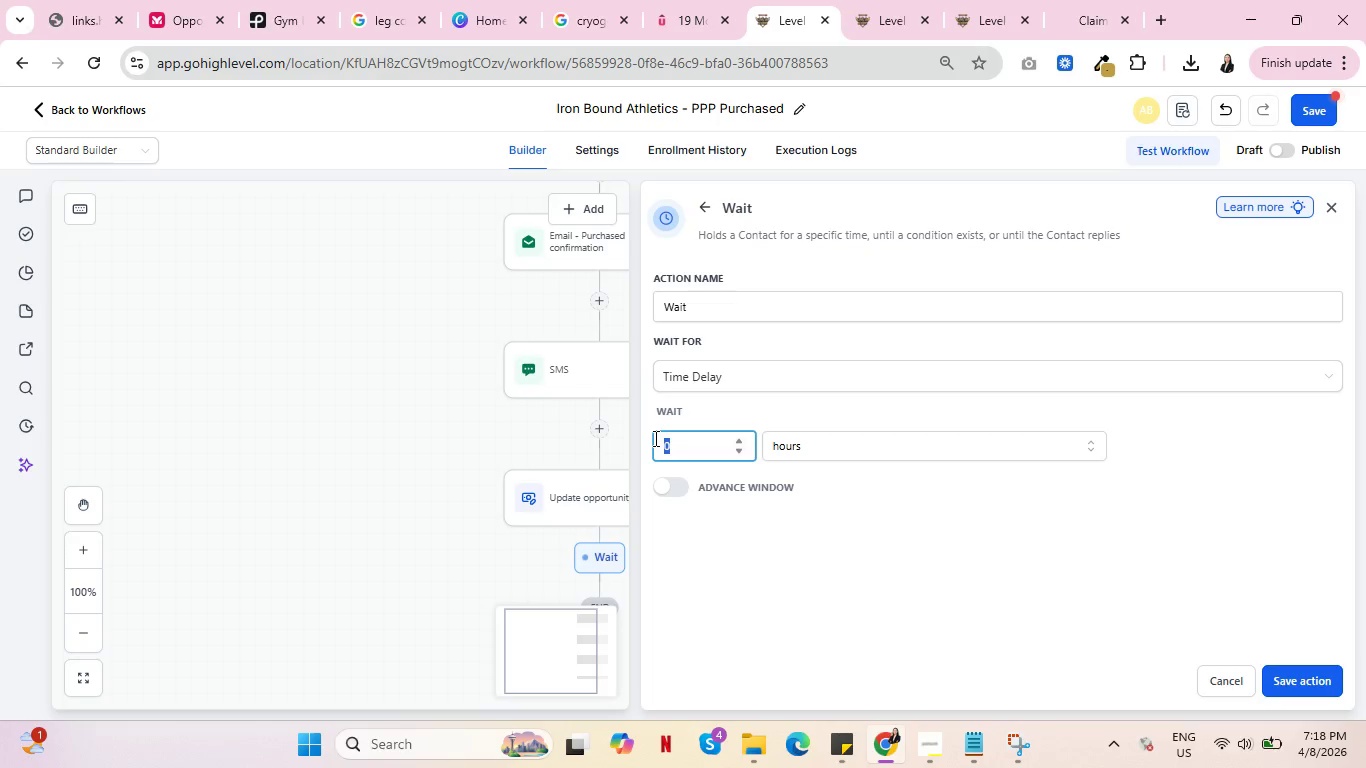 
wait(10.44)
 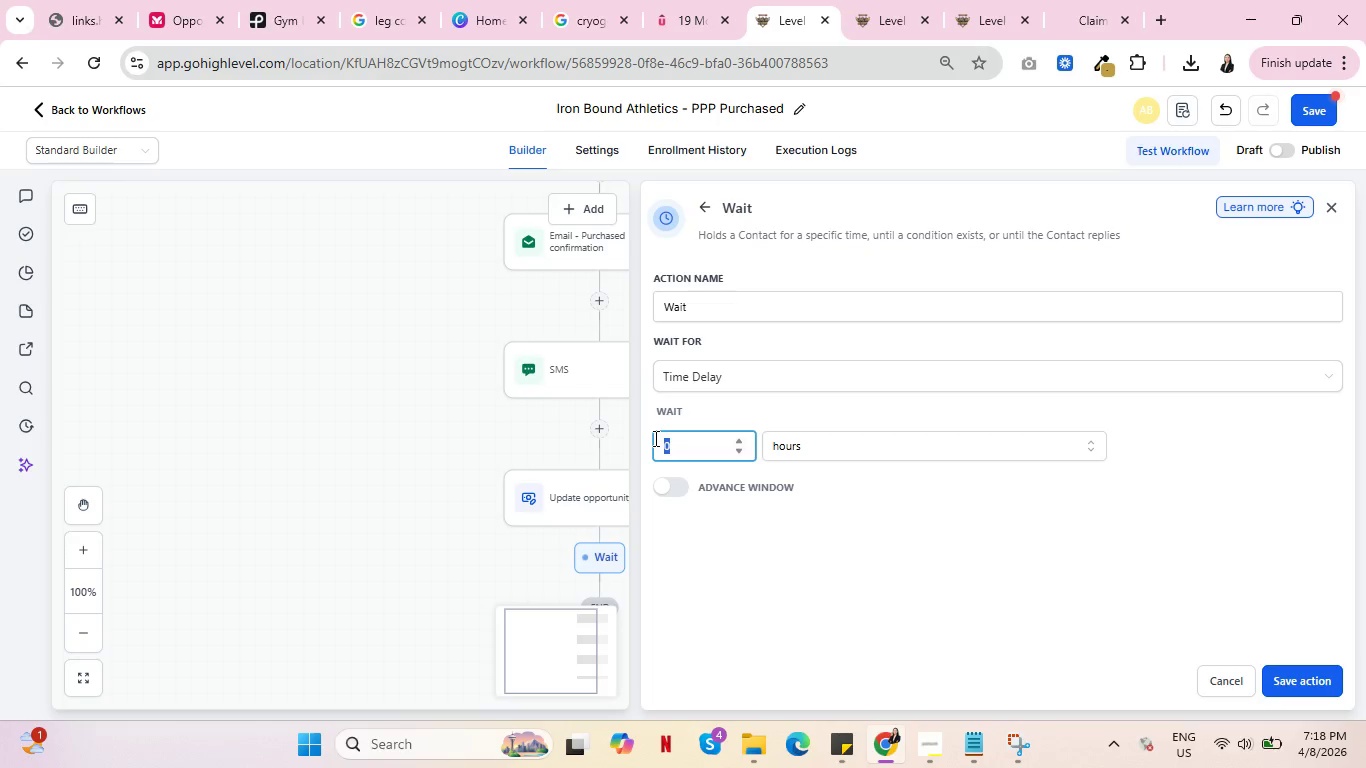 
type(24)
 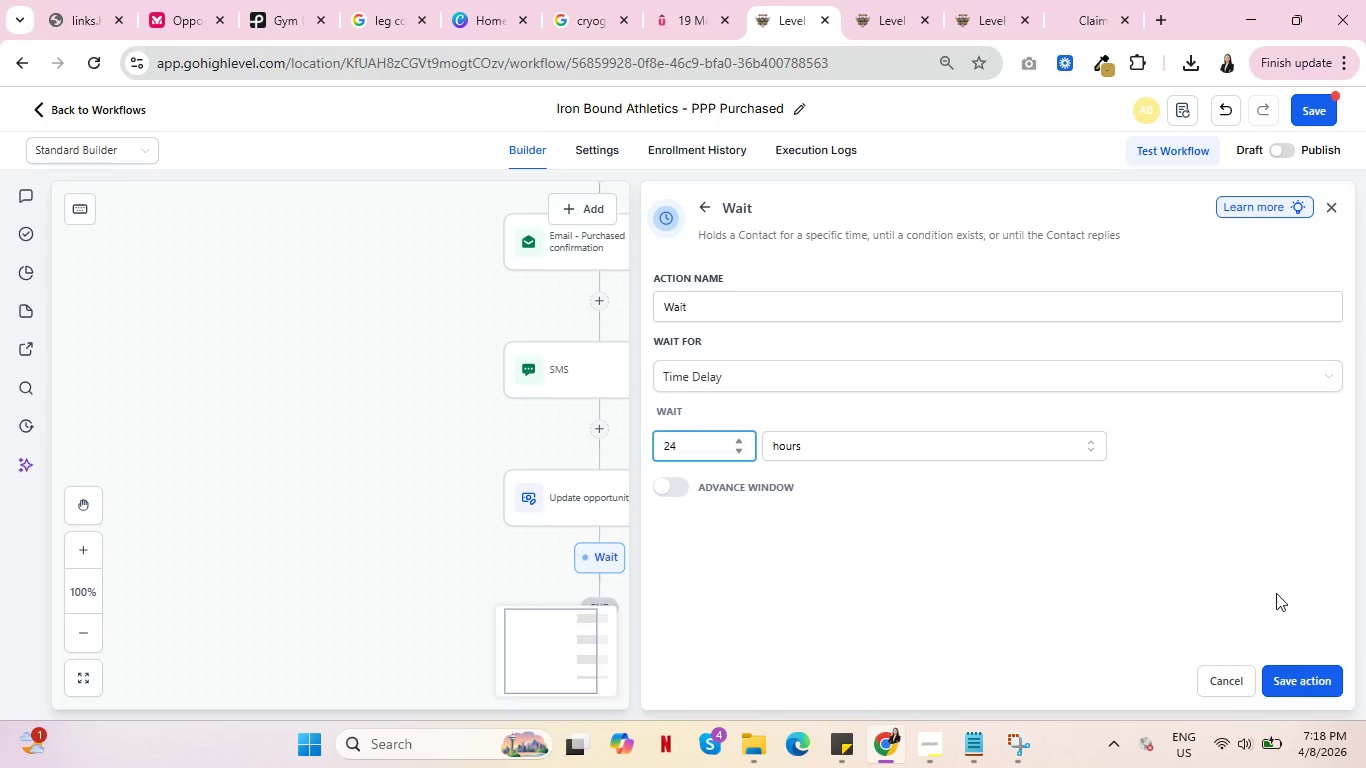 
left_click([1303, 676])
 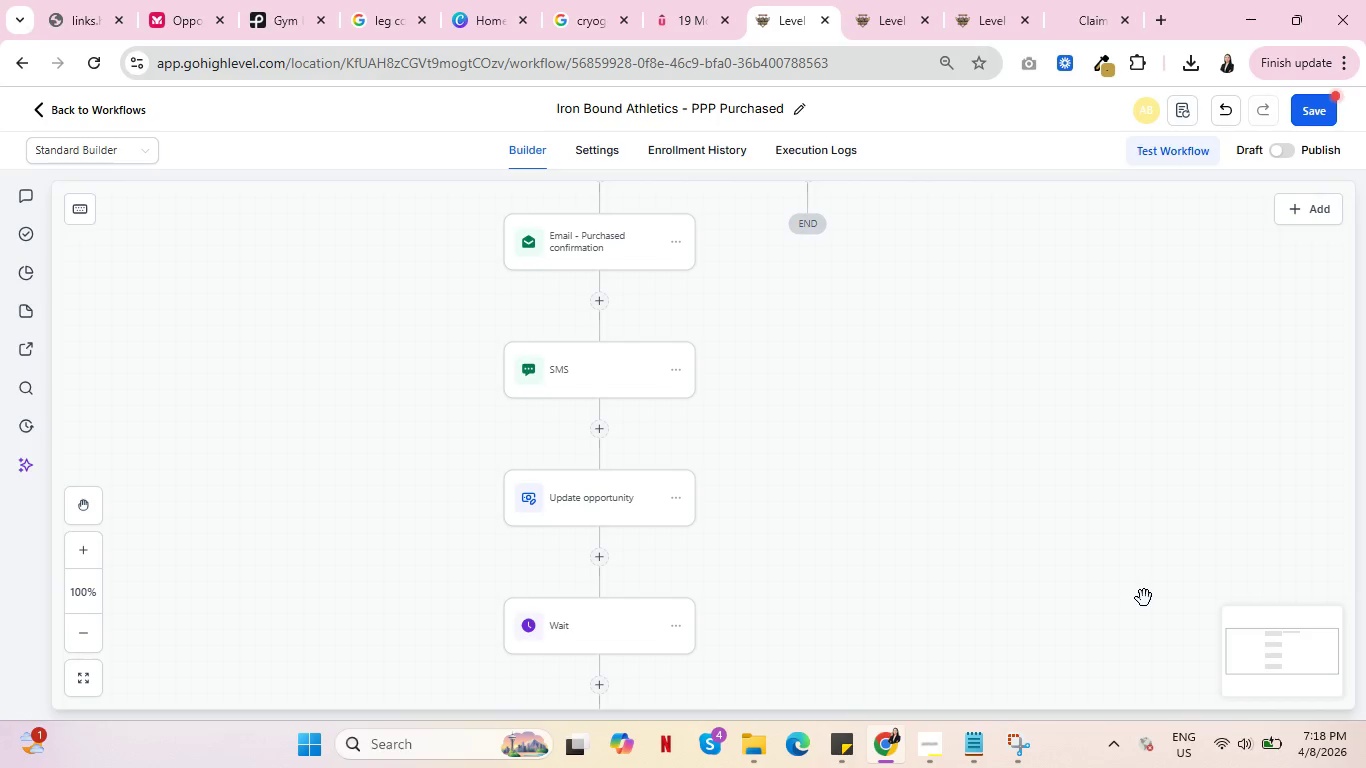 
wait(10.89)
 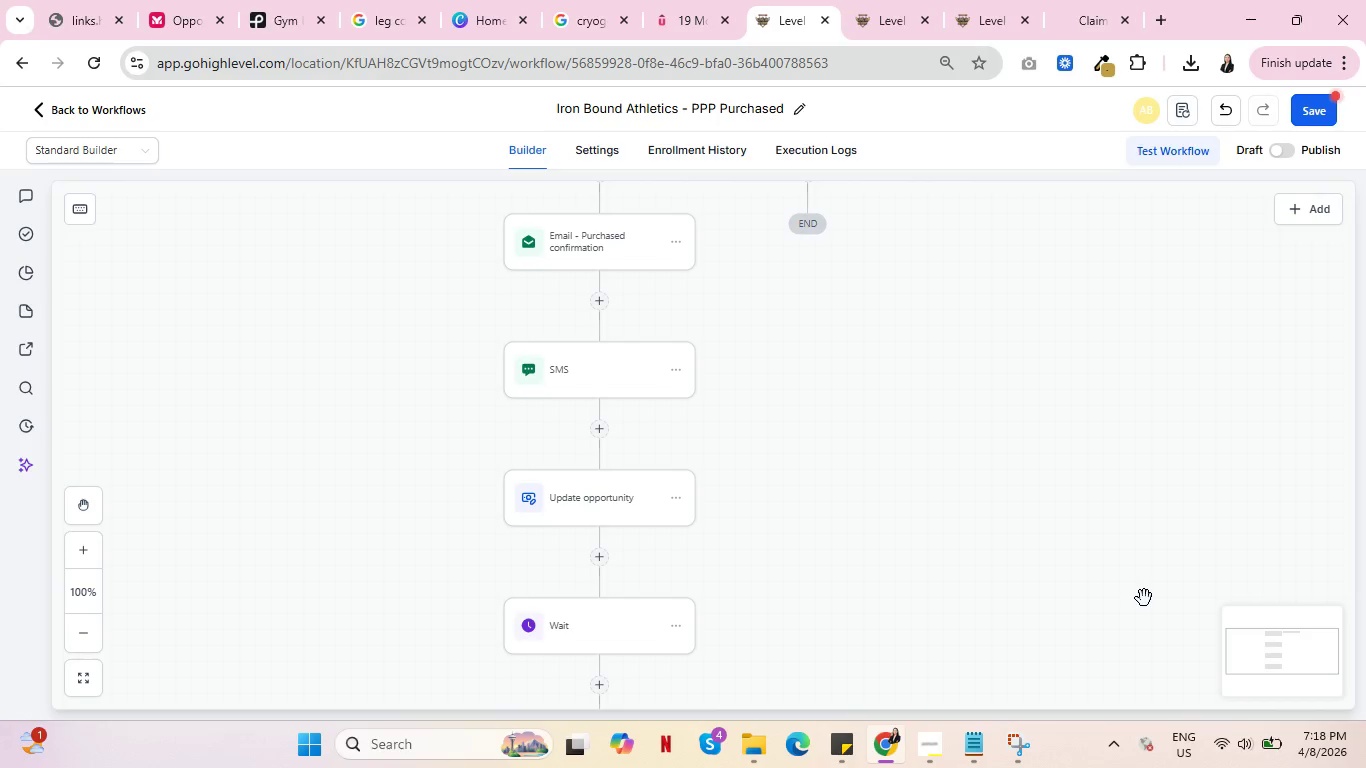 
scroll: coordinate [734, 473], scroll_direction: down, amount: 3.0
 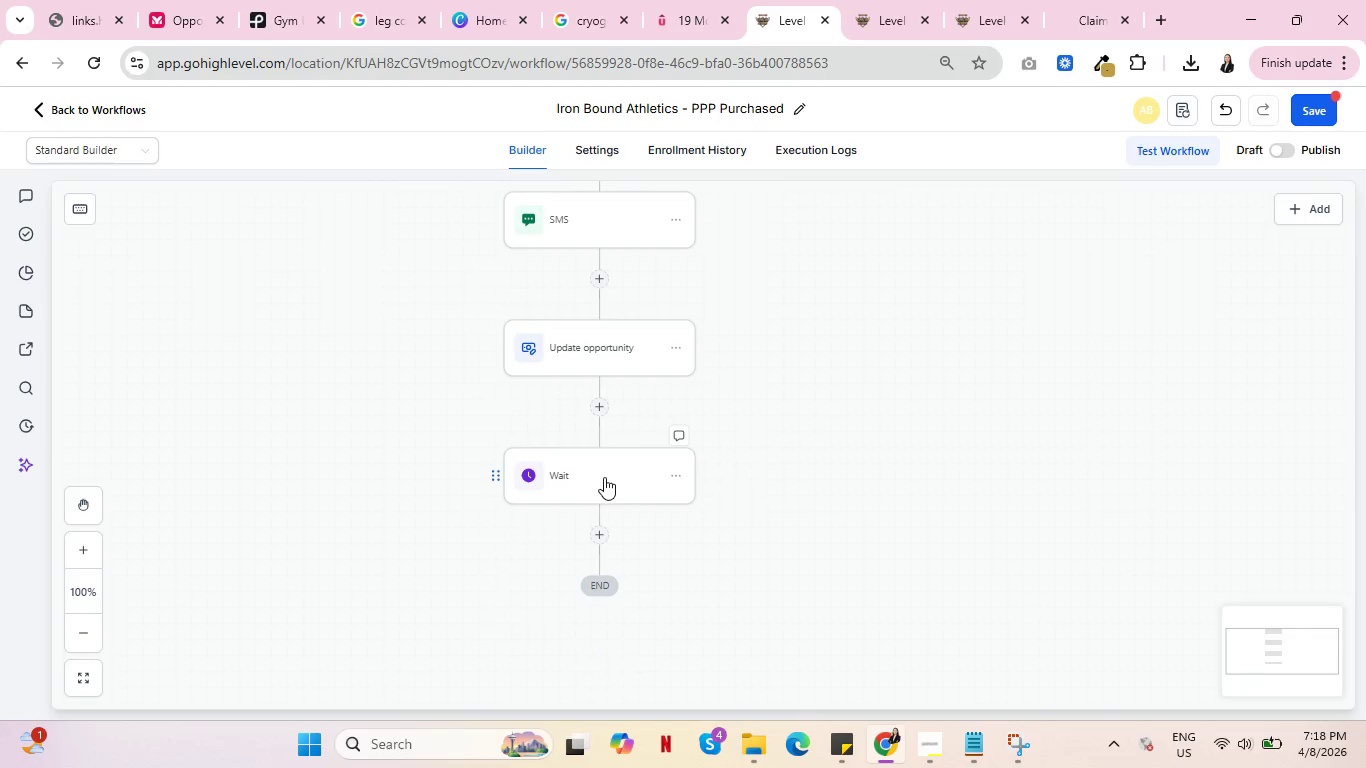 
left_click([604, 477])
 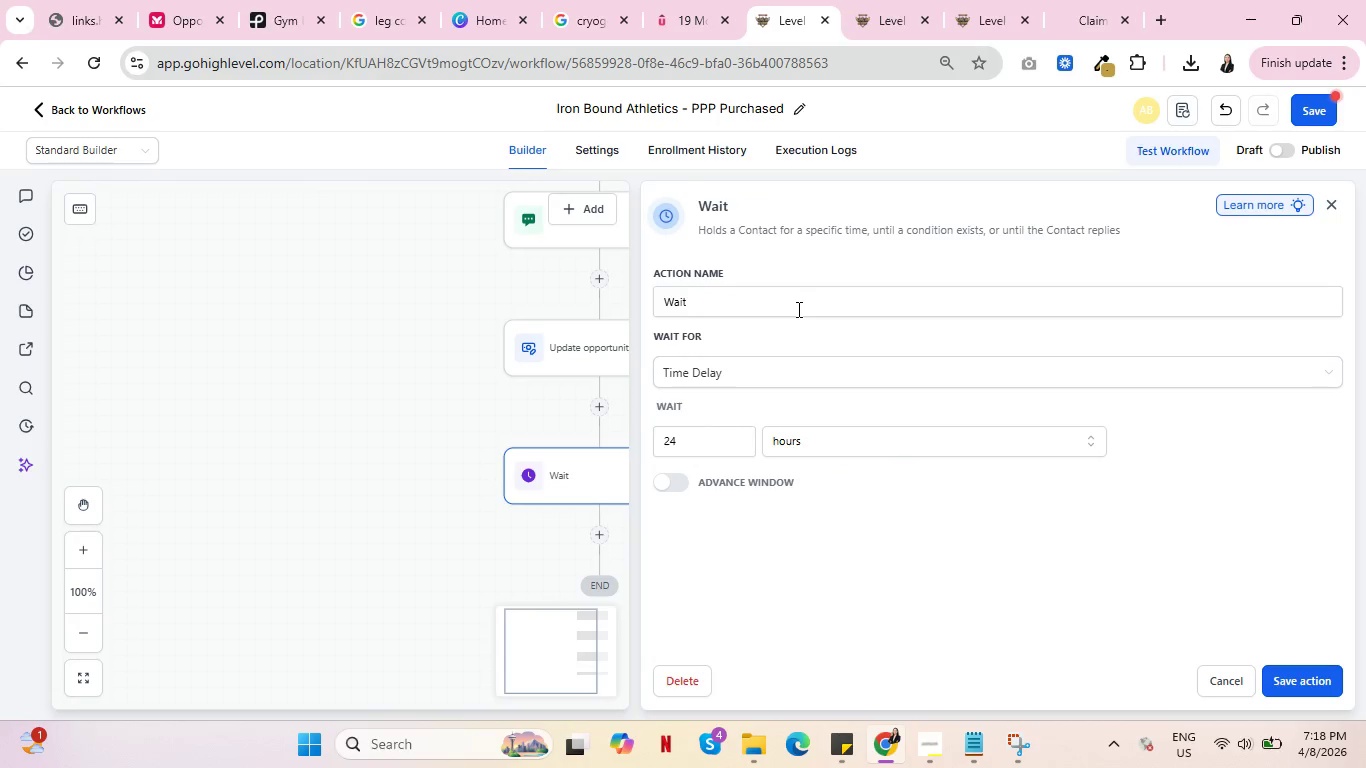 
left_click([797, 309])
 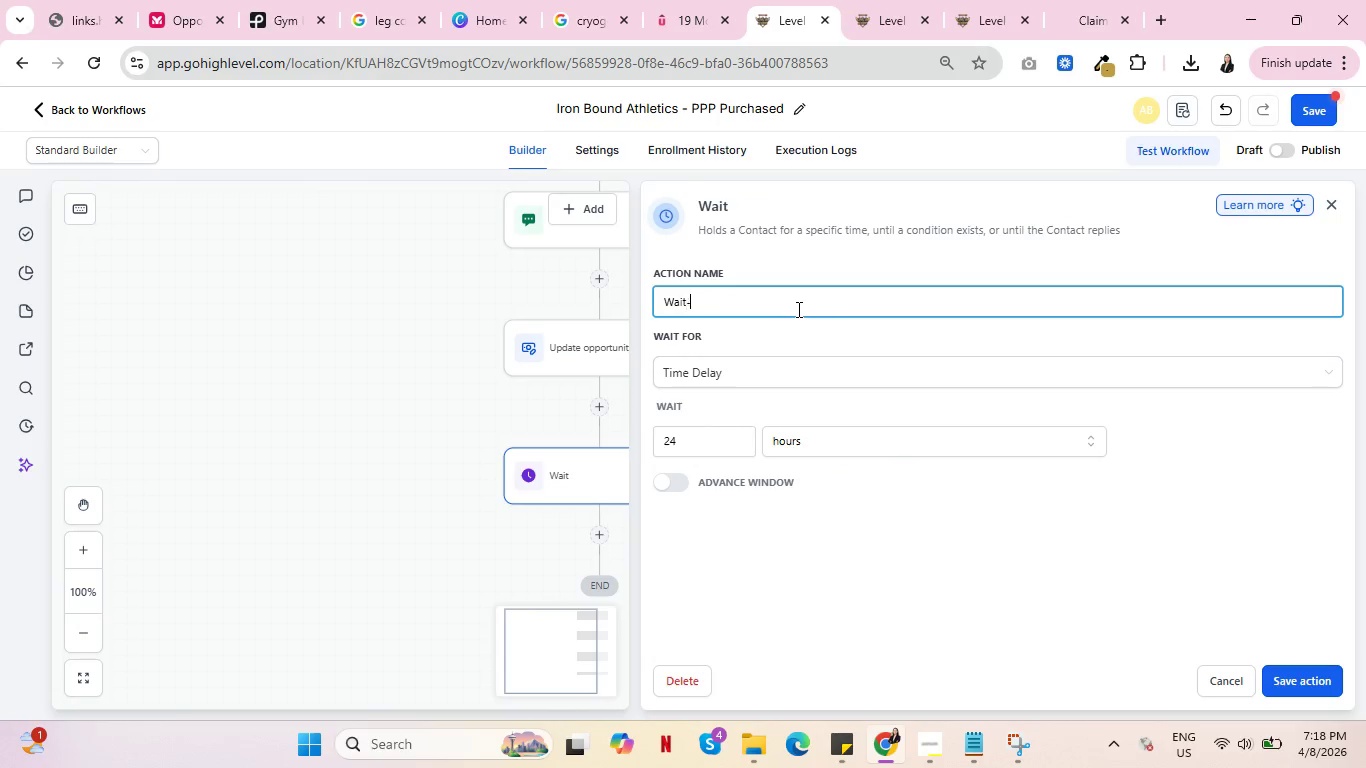 
type(-24 hu)
key(Backspace)
type(ours)
 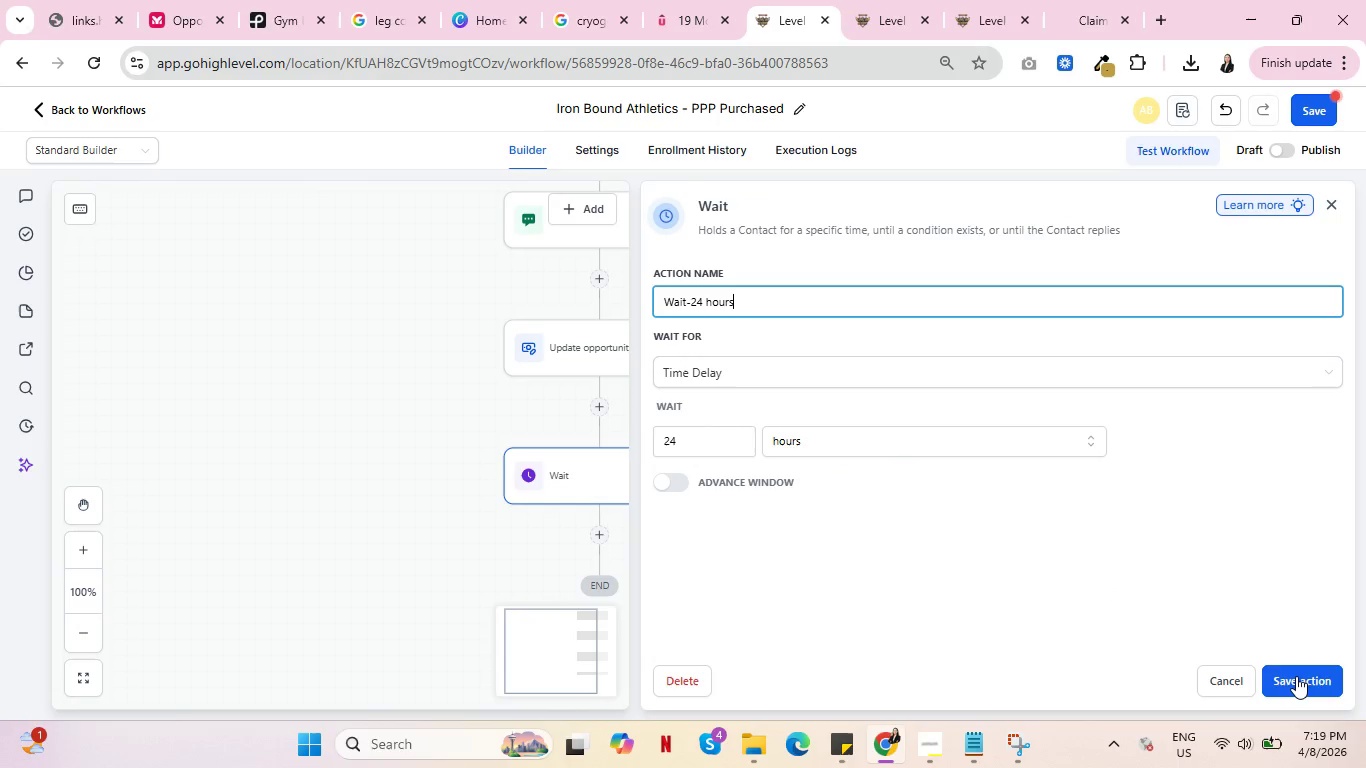 
left_click([1296, 676])
 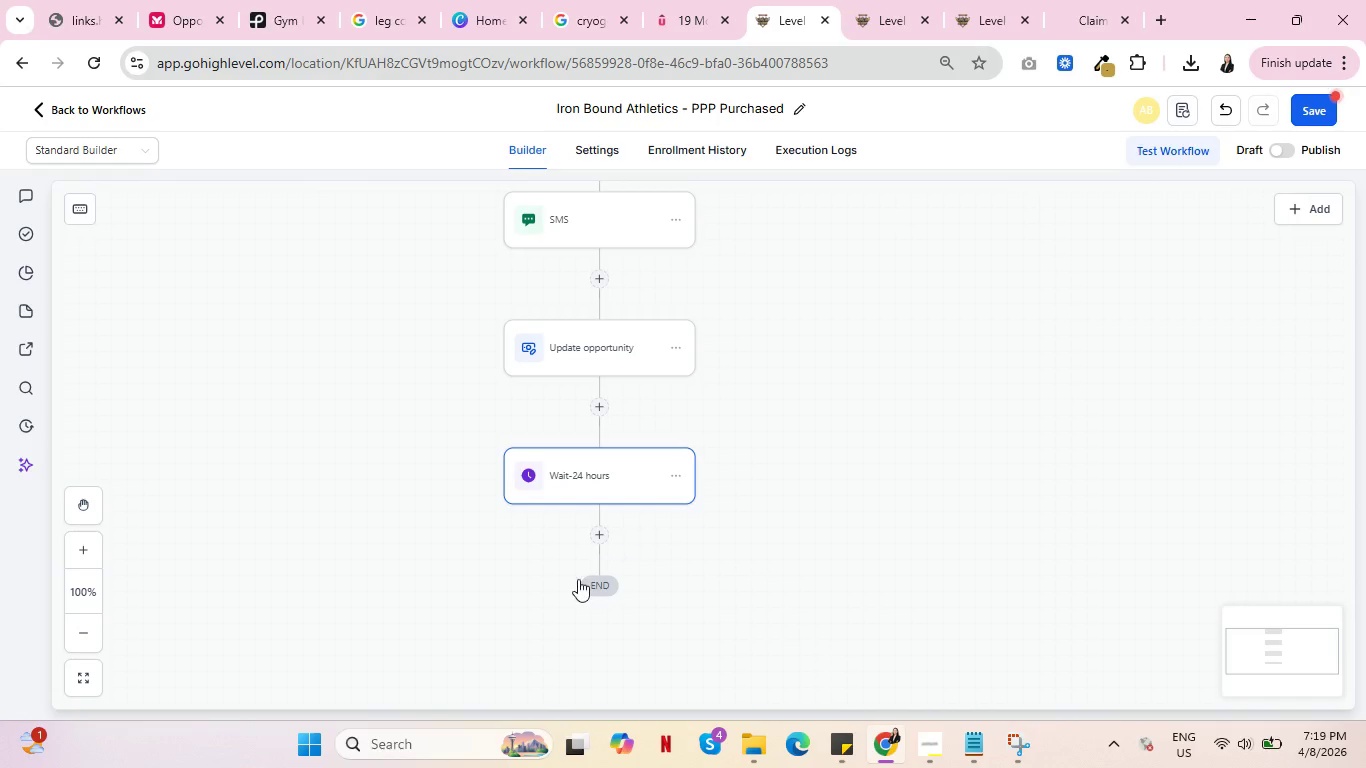 
wait(5.77)
 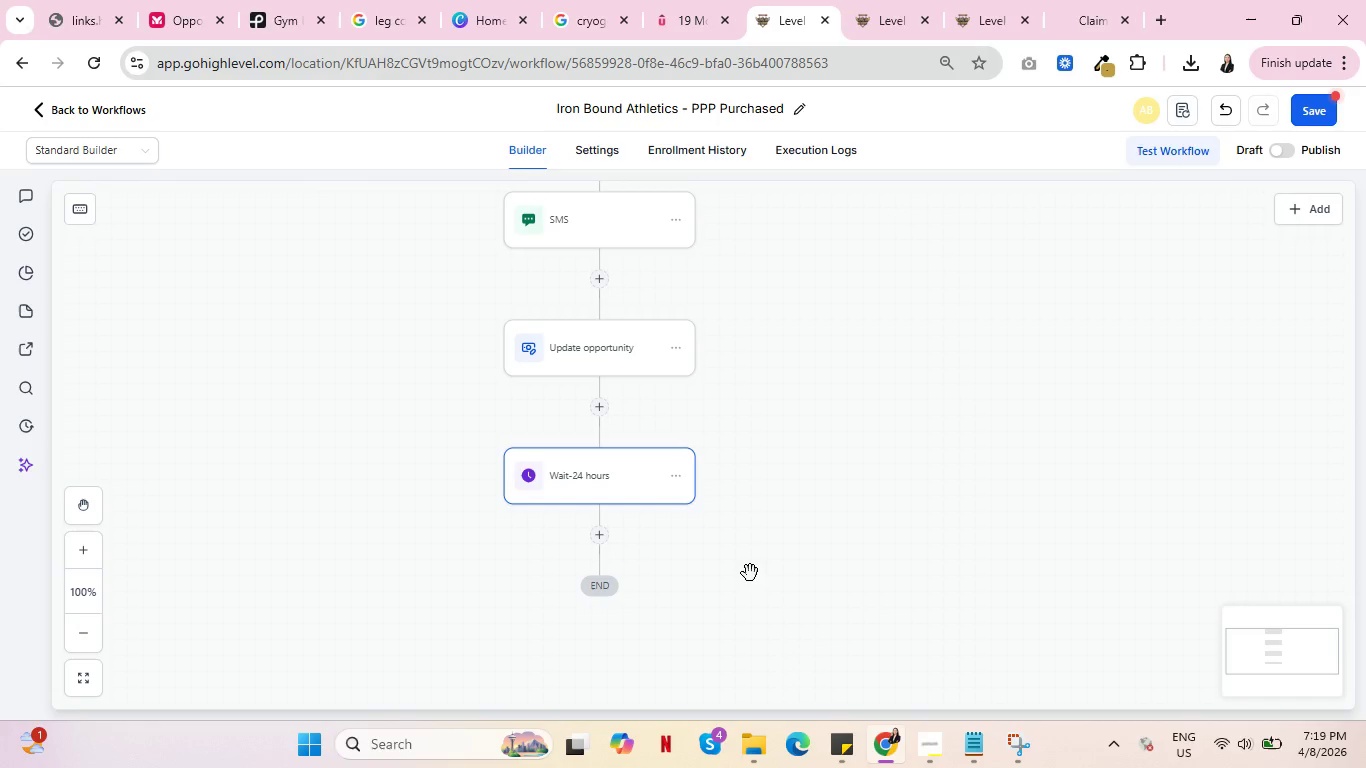 
left_click([601, 537])
 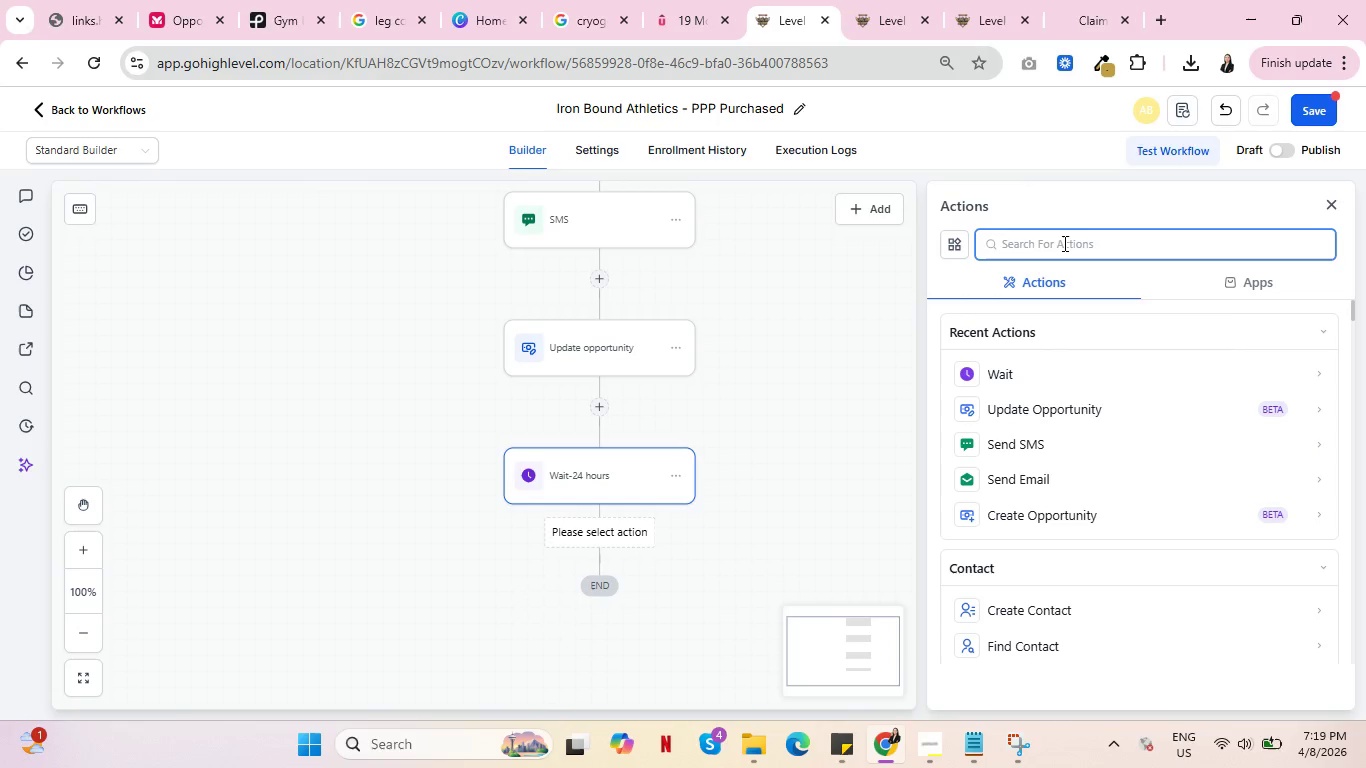 
left_click([1063, 243])
 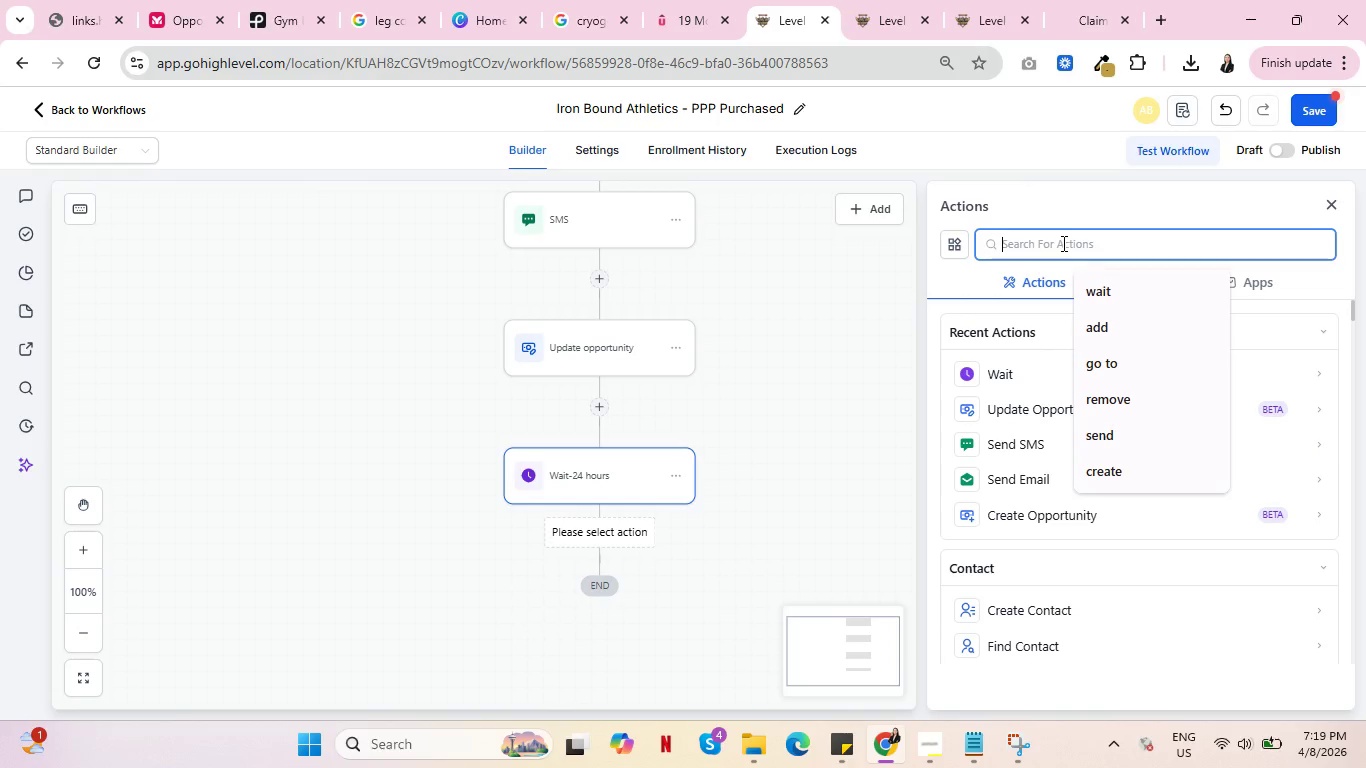 
type(purc)
key(Backspace)
key(Backspace)
key(Backspace)
key(Backspace)
key(Backspace)
key(Backspace)
 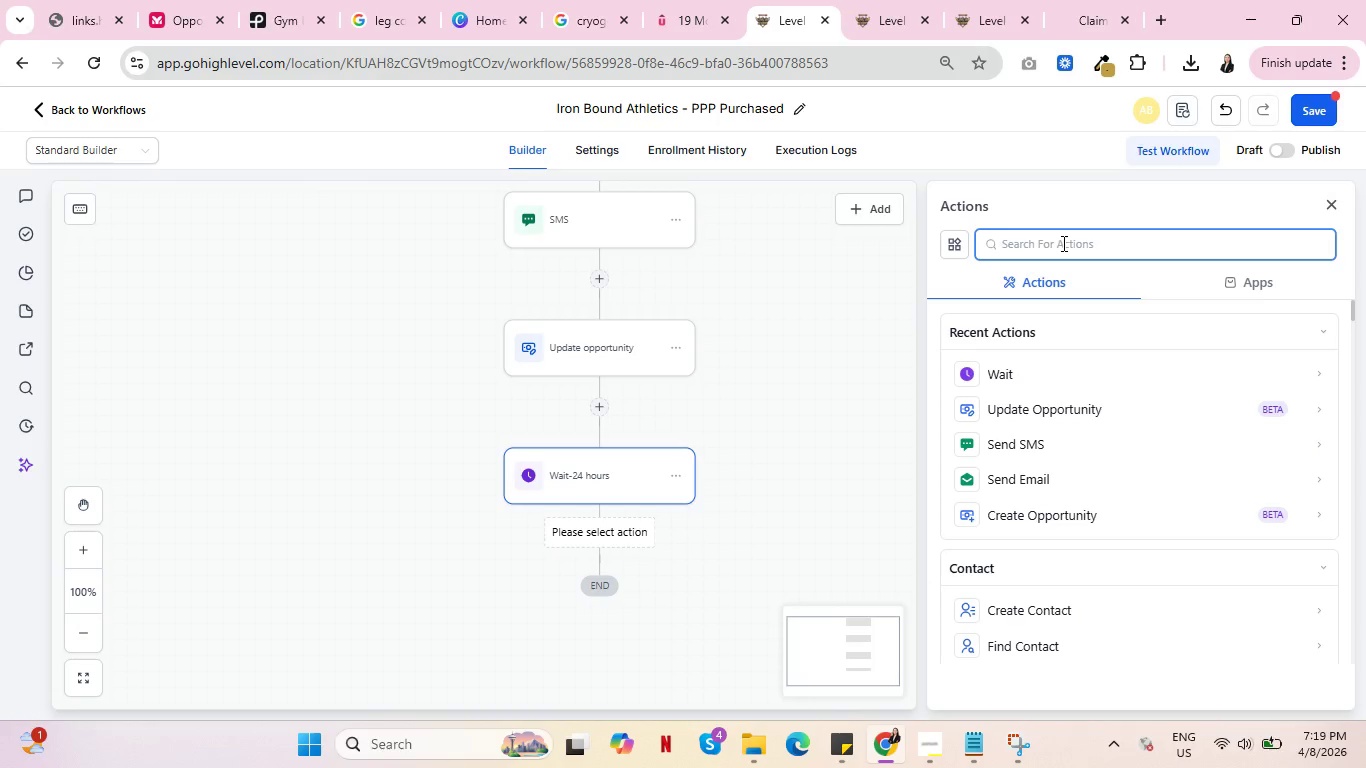 
wait(7.38)
 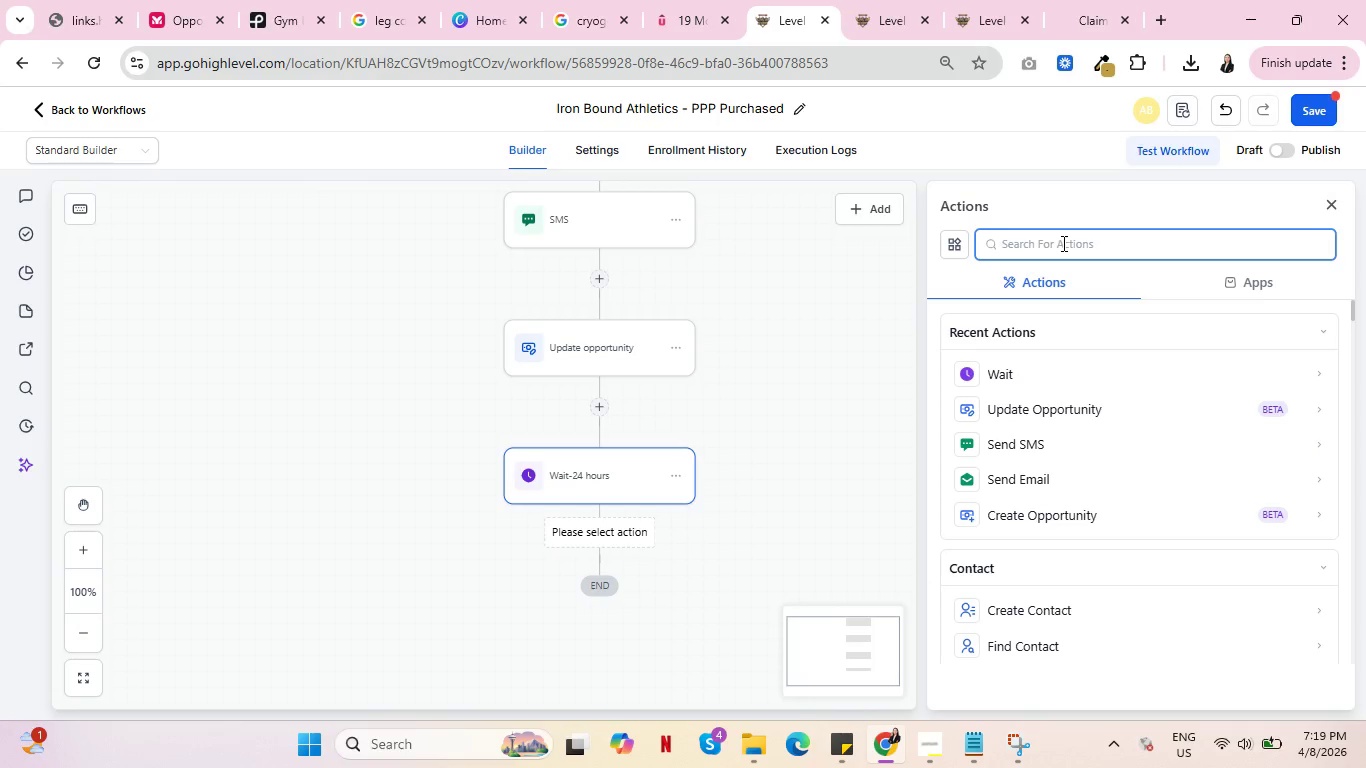 
type(if)
 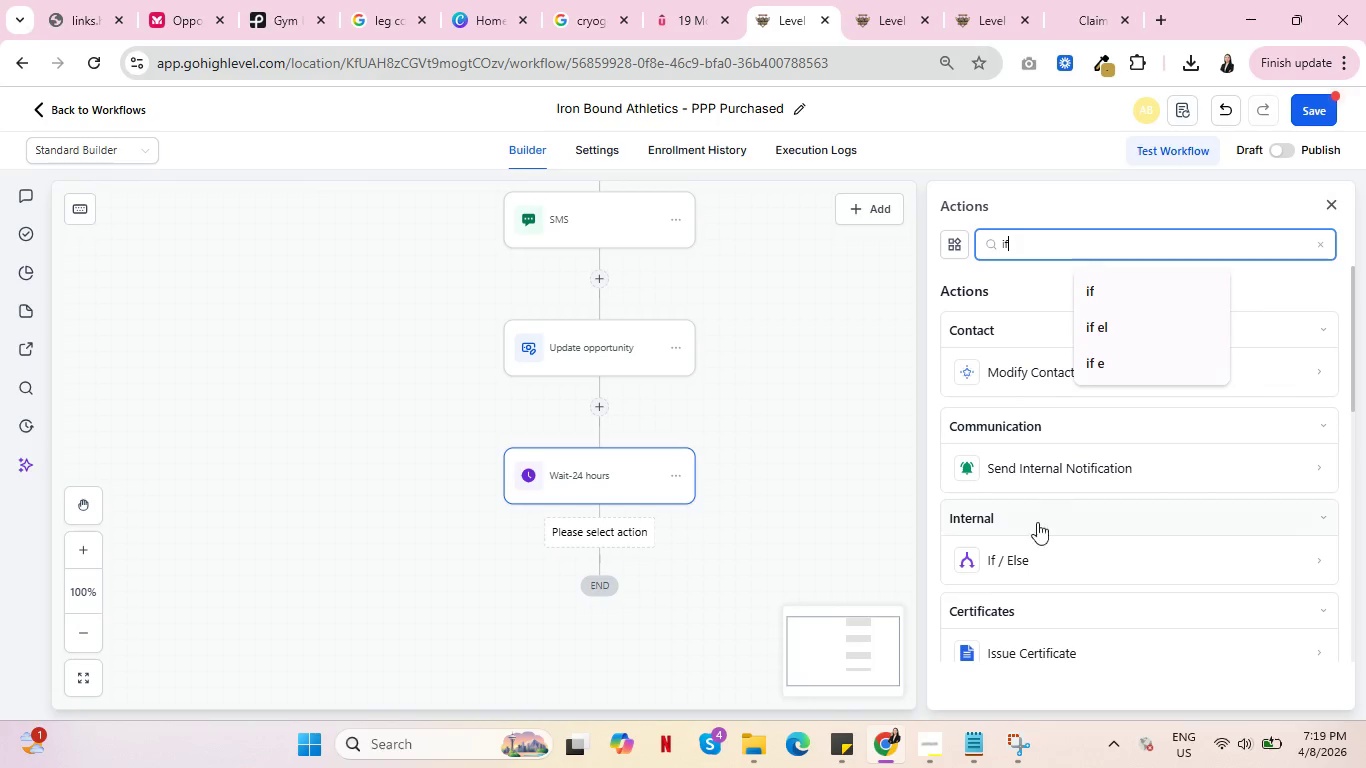 
left_click([993, 560])
 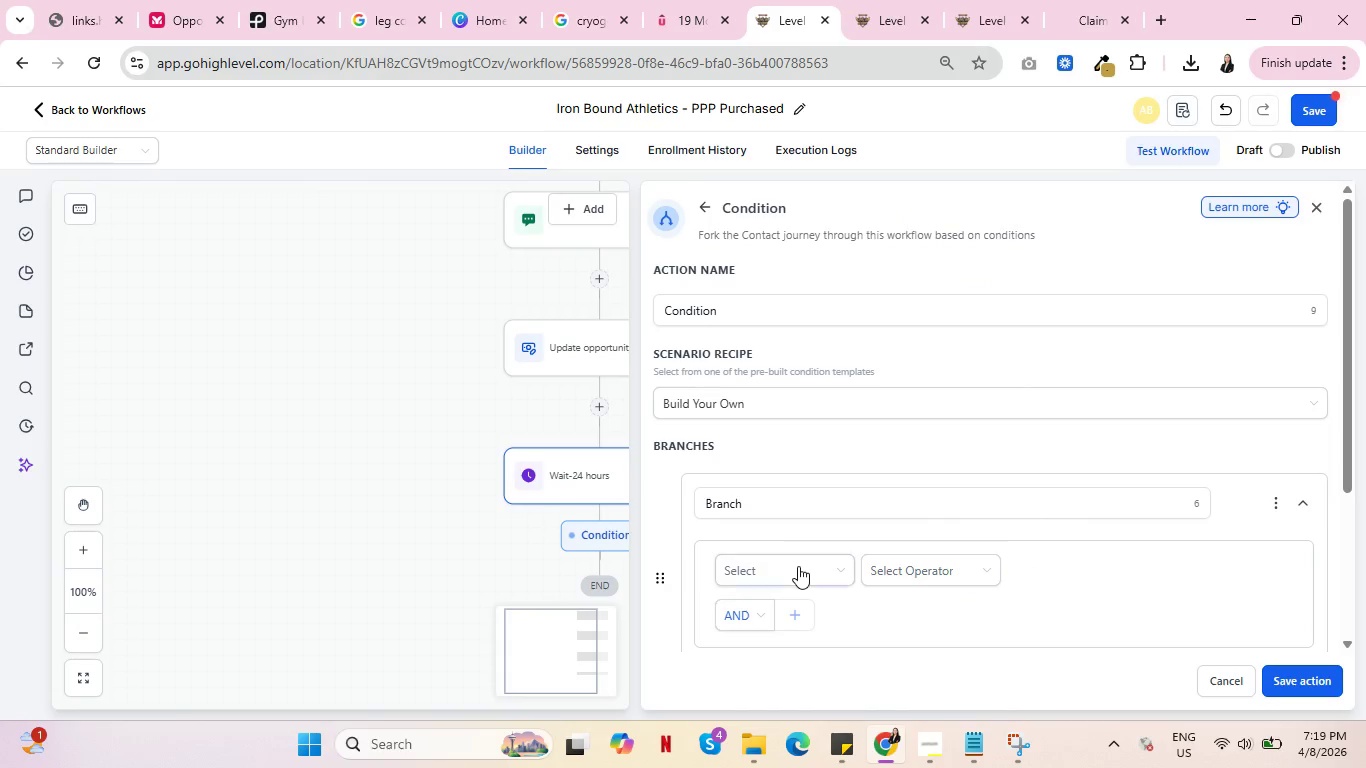 
left_click([798, 566])
 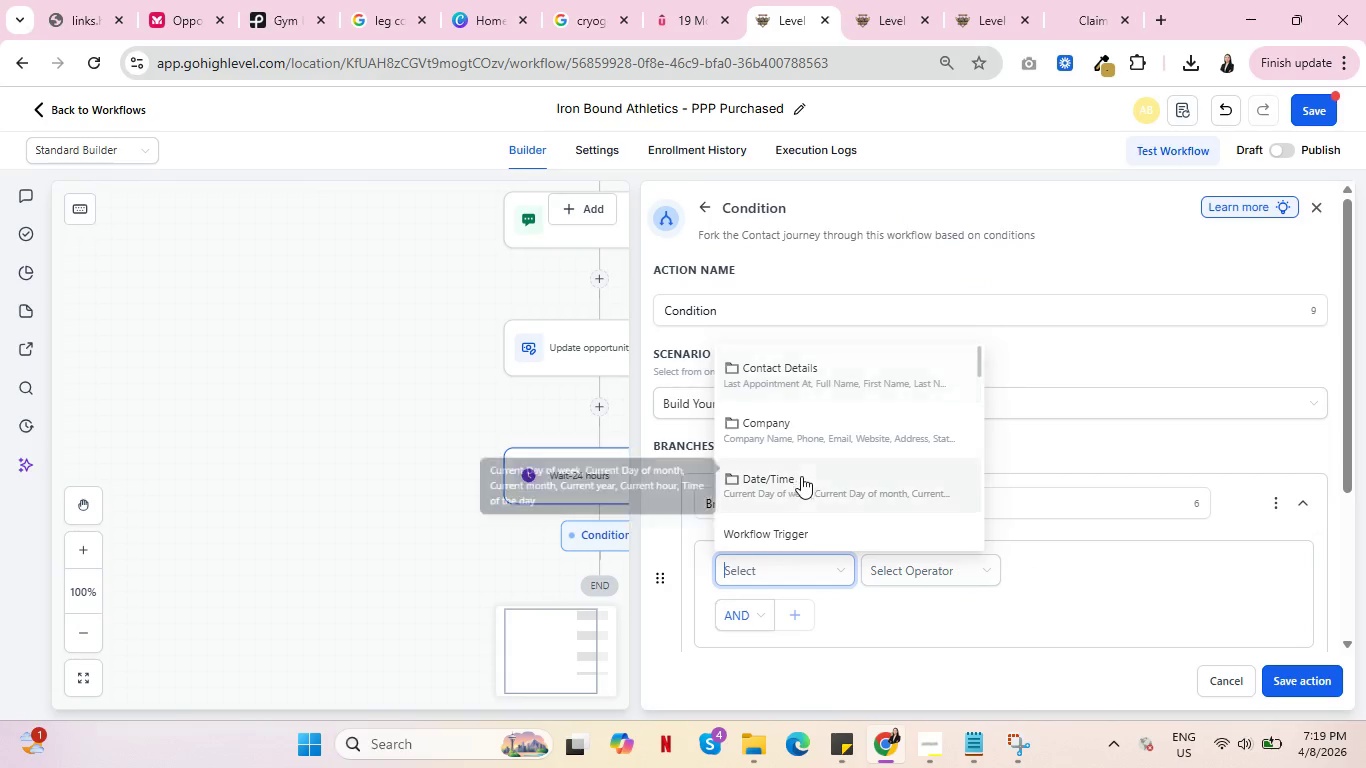 
scroll: coordinate [844, 472], scroll_direction: down, amount: 2.0
 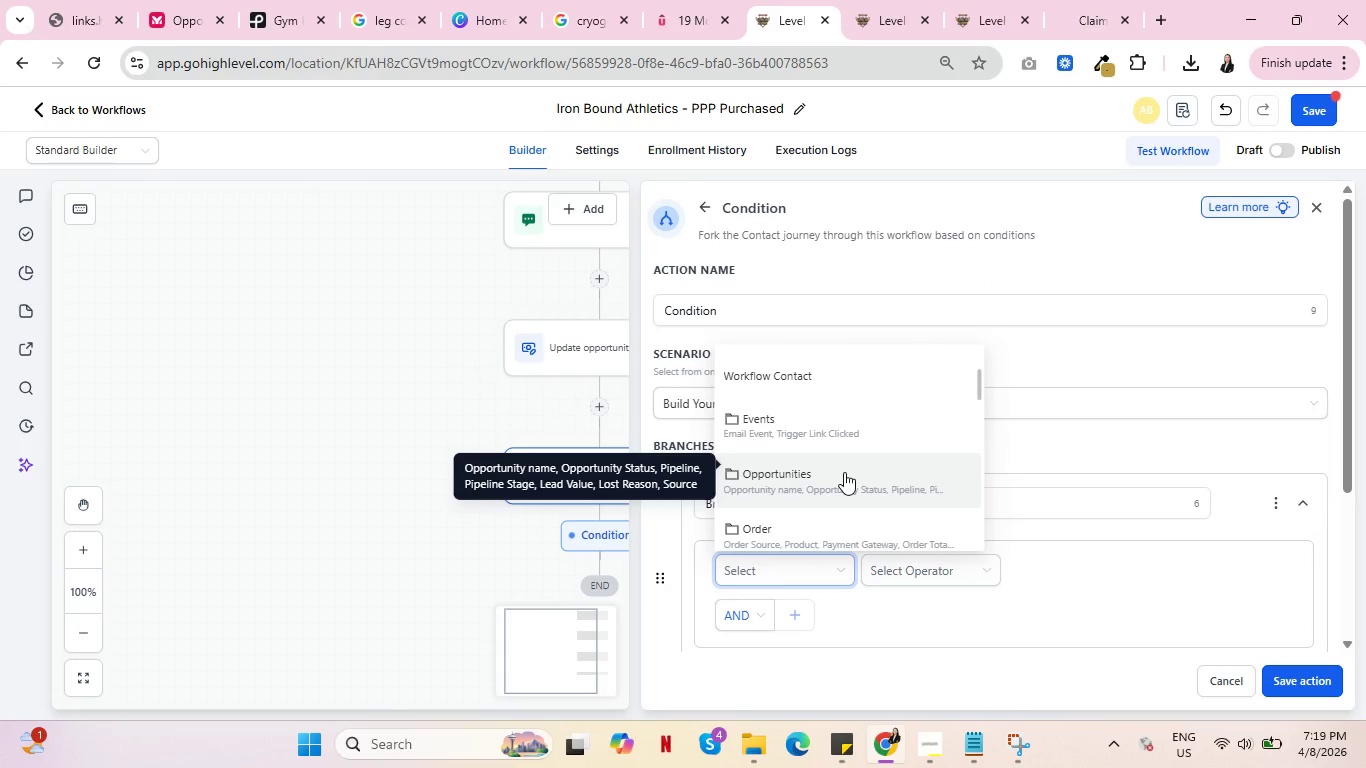 
left_click([844, 472])
 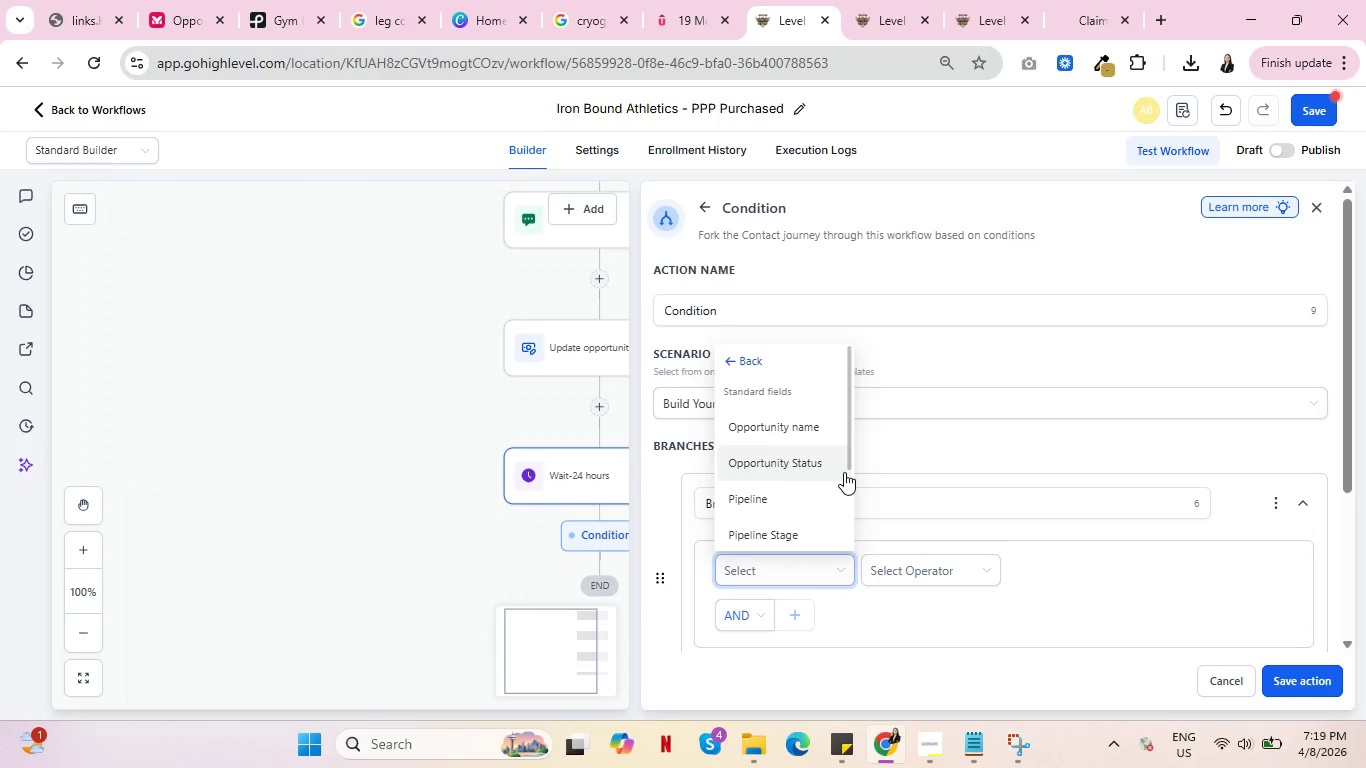 
scroll: coordinate [772, 488], scroll_direction: down, amount: 5.0
 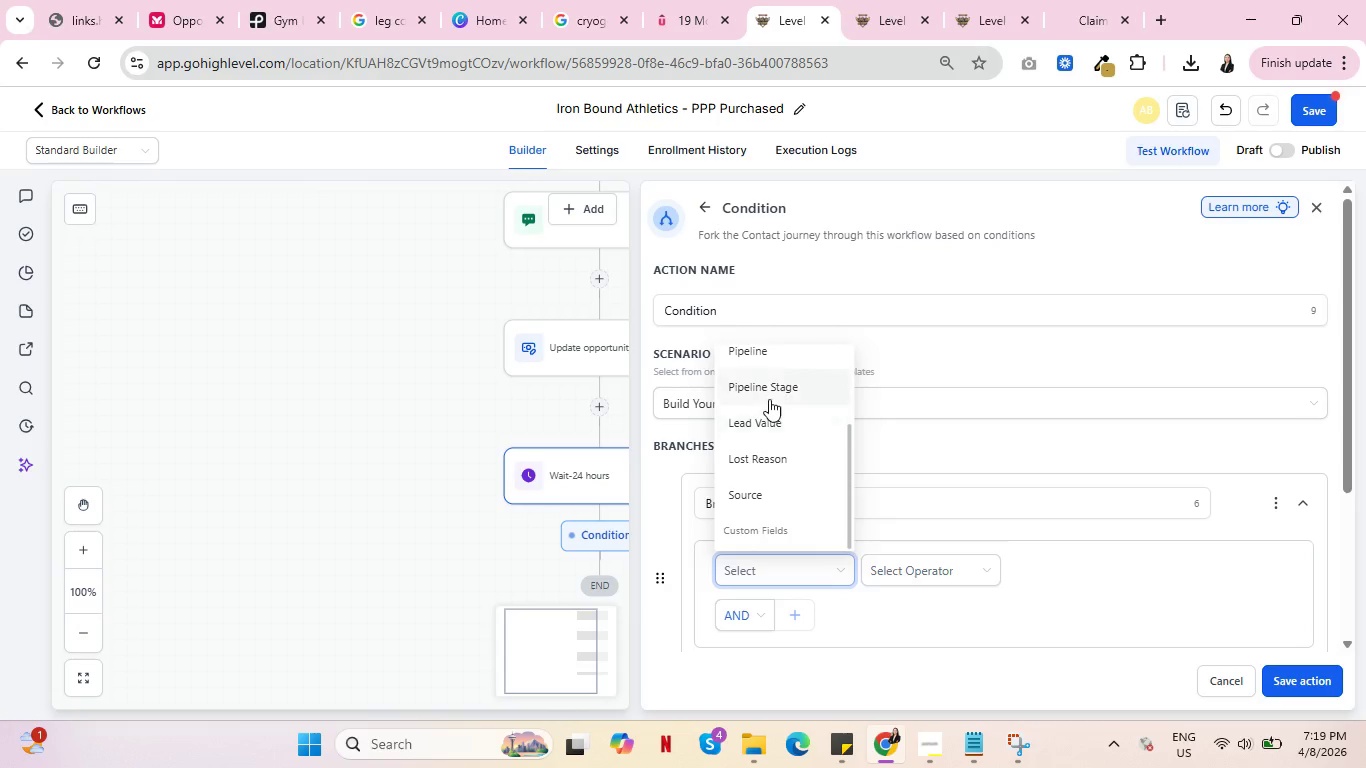 
scroll: coordinate [756, 436], scroll_direction: up, amount: 2.0
 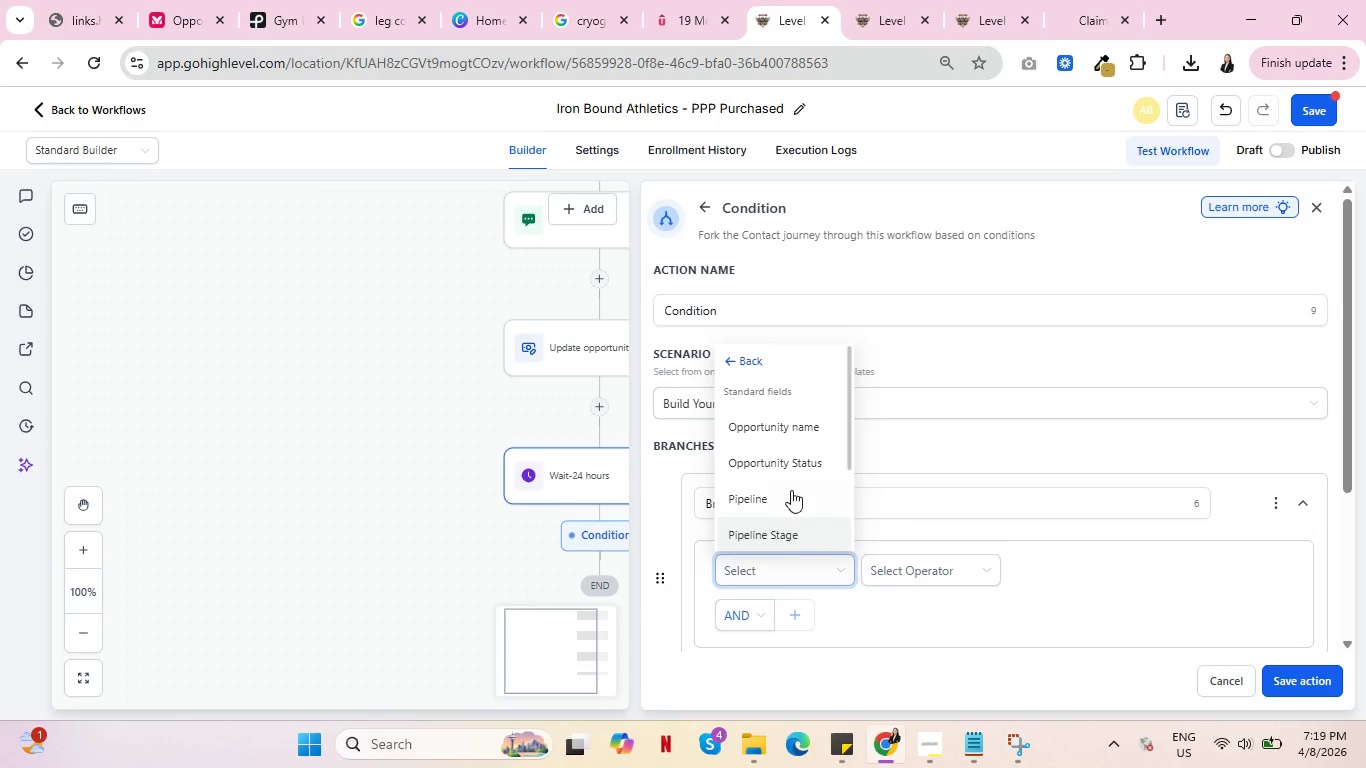 
wait(6.36)
 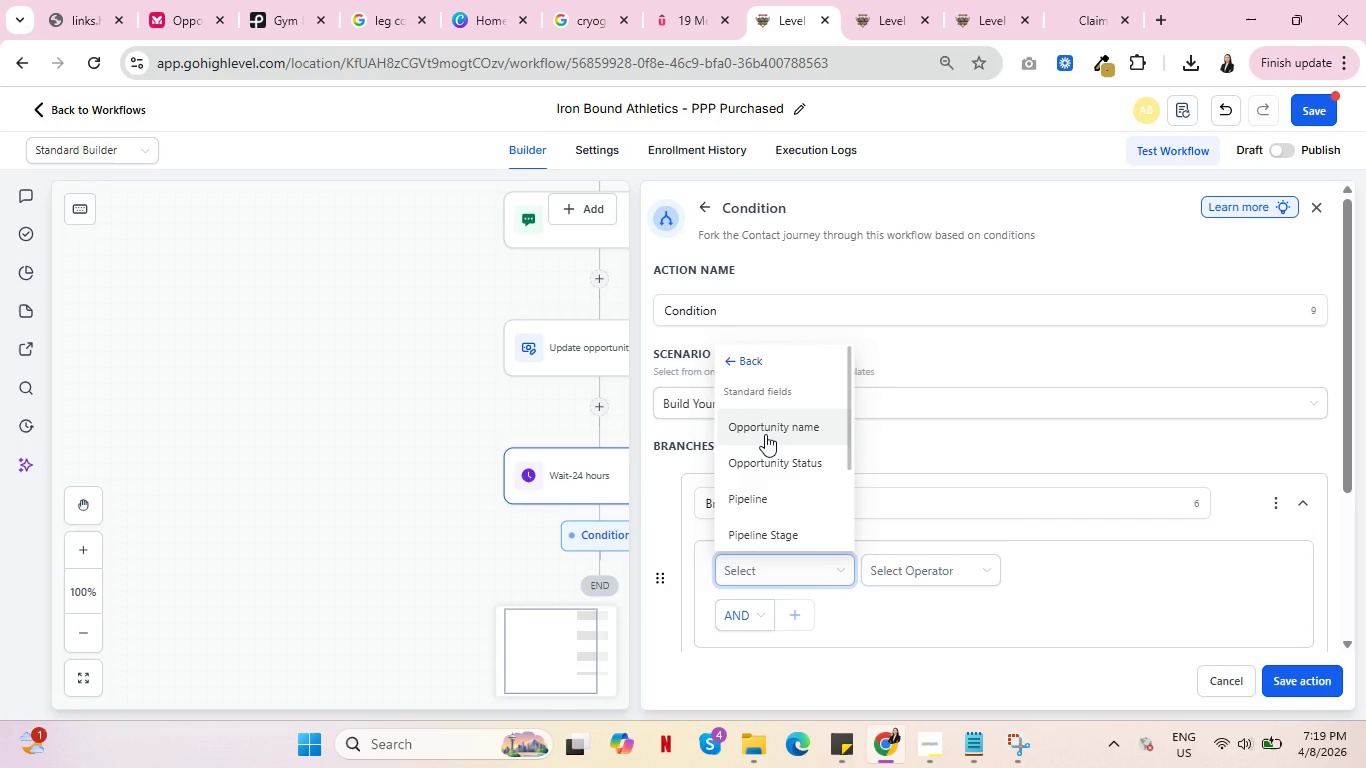 
left_click([781, 465])
 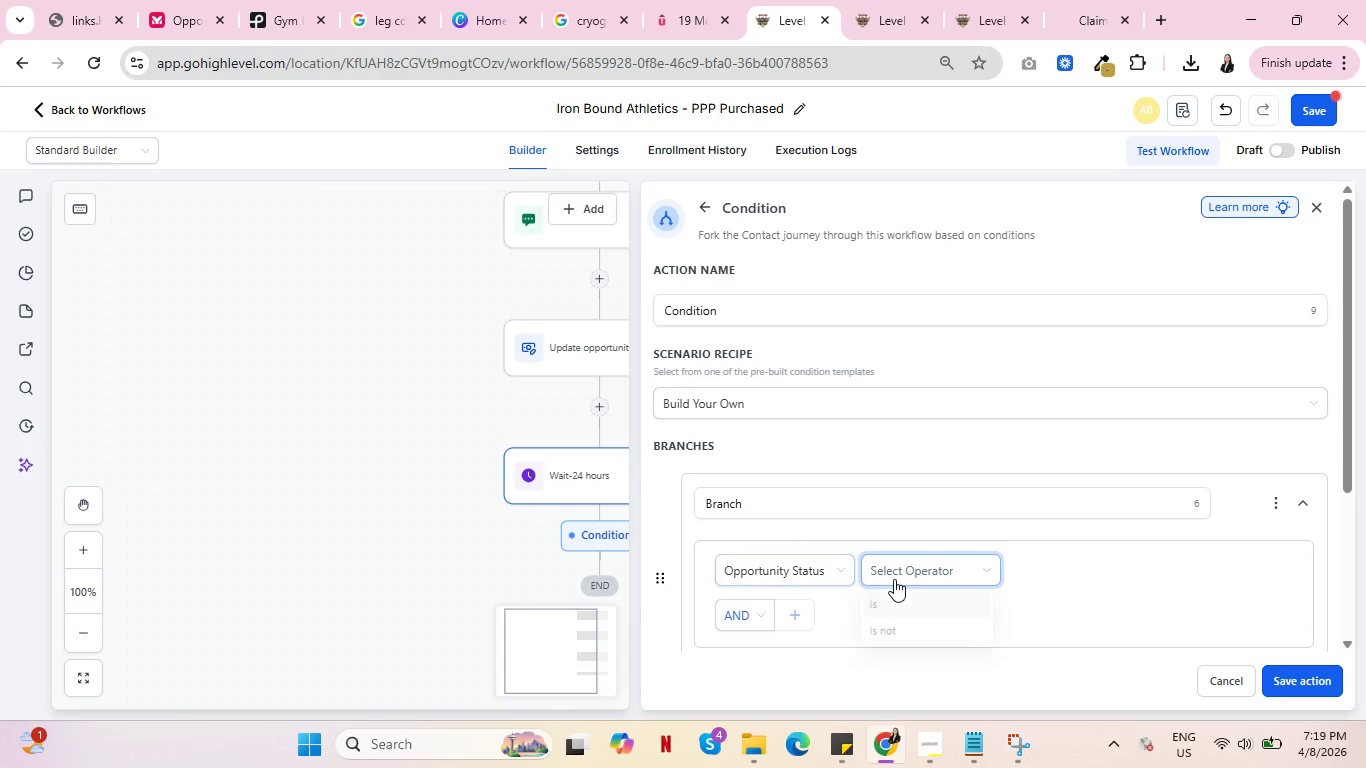 
left_click([893, 579])
 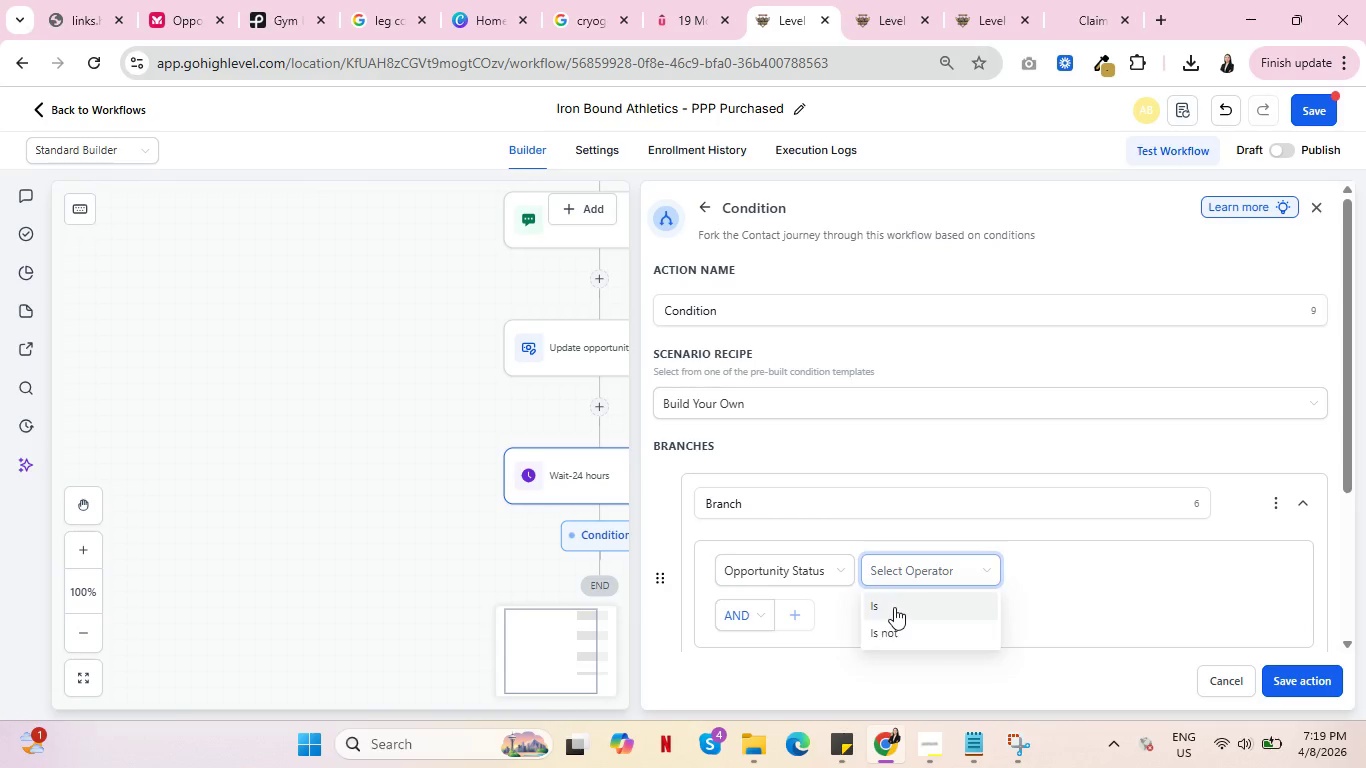 
left_click([894, 607])
 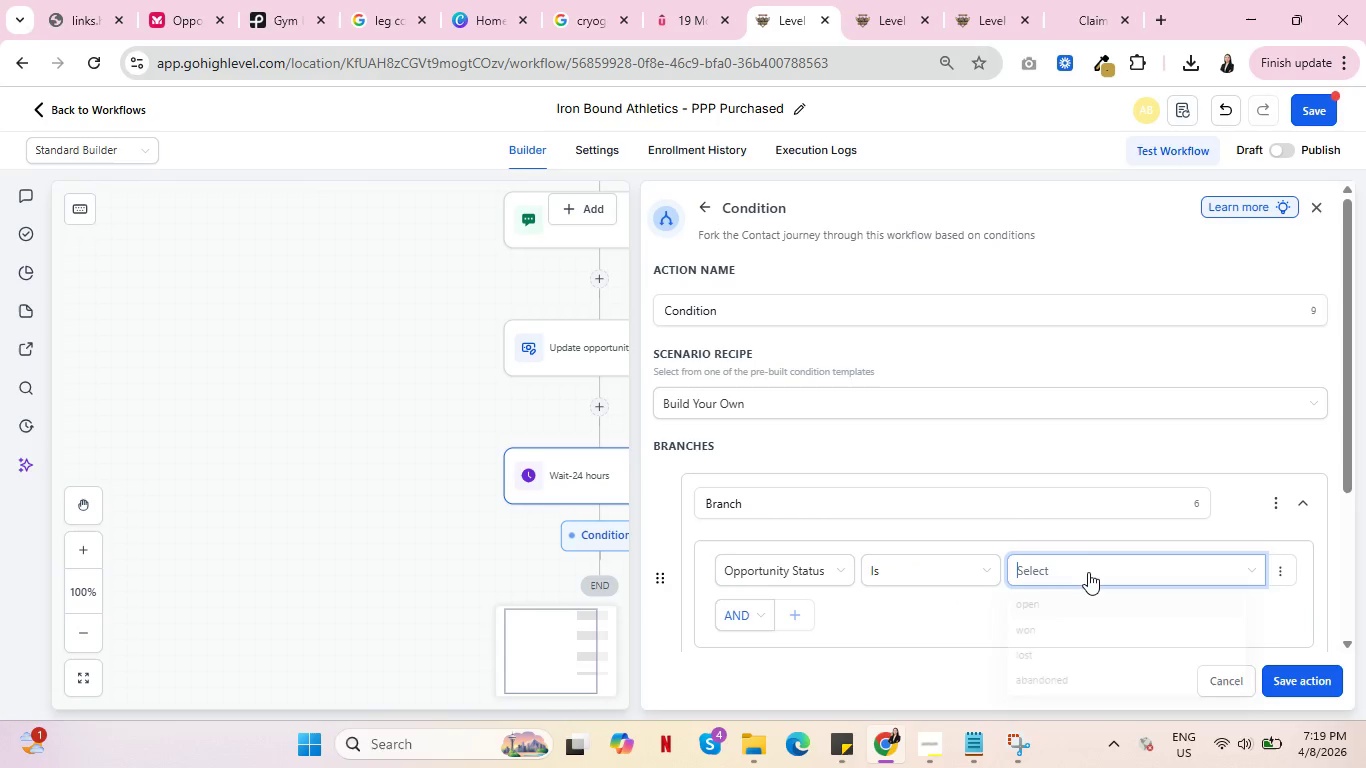 
left_click([1087, 573])
 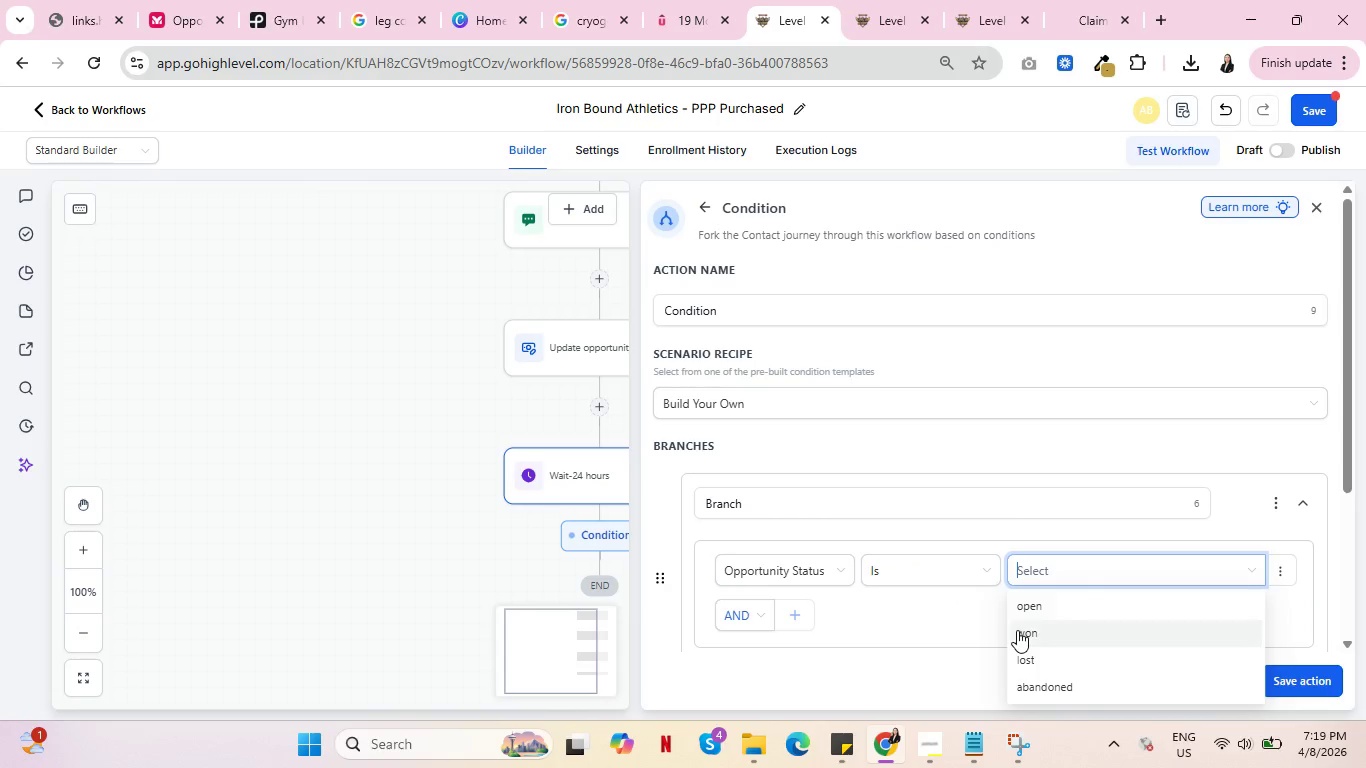 
left_click([1017, 630])
 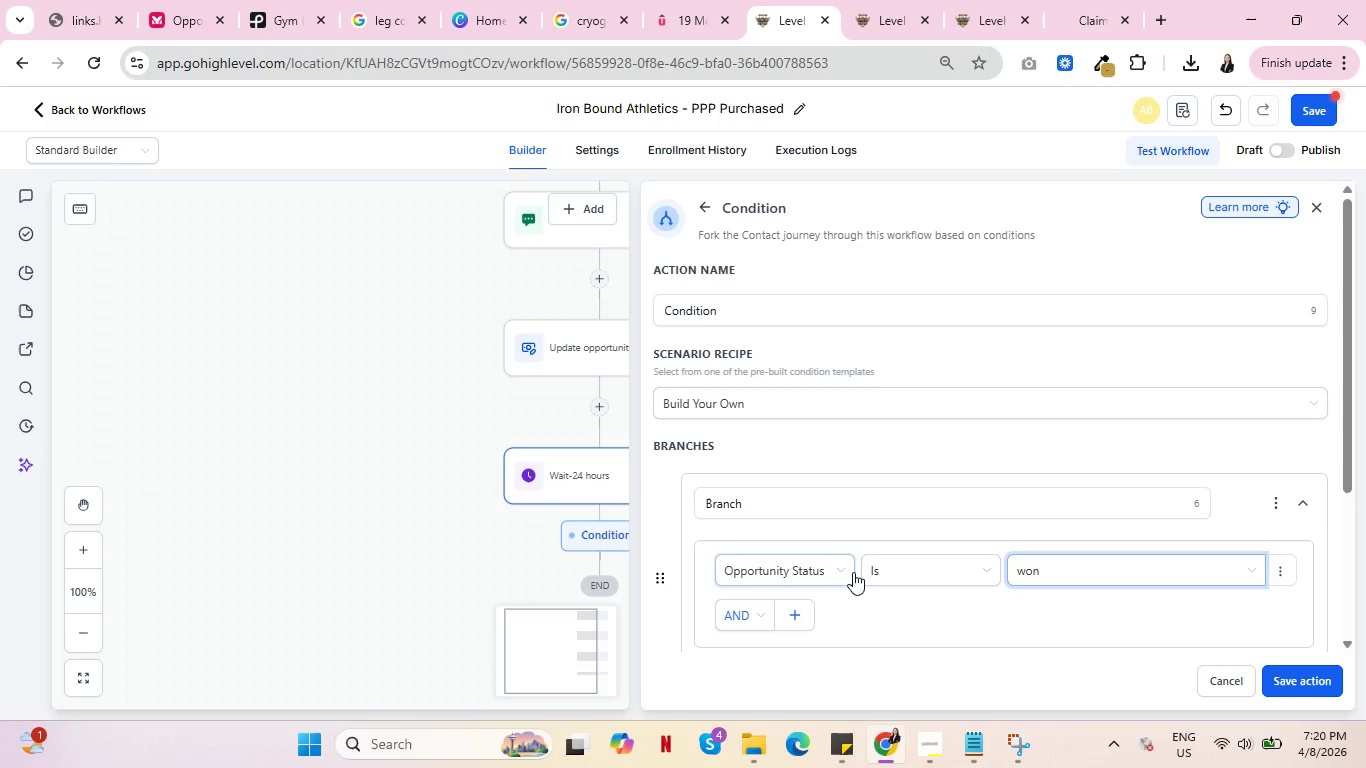 
wait(16.34)
 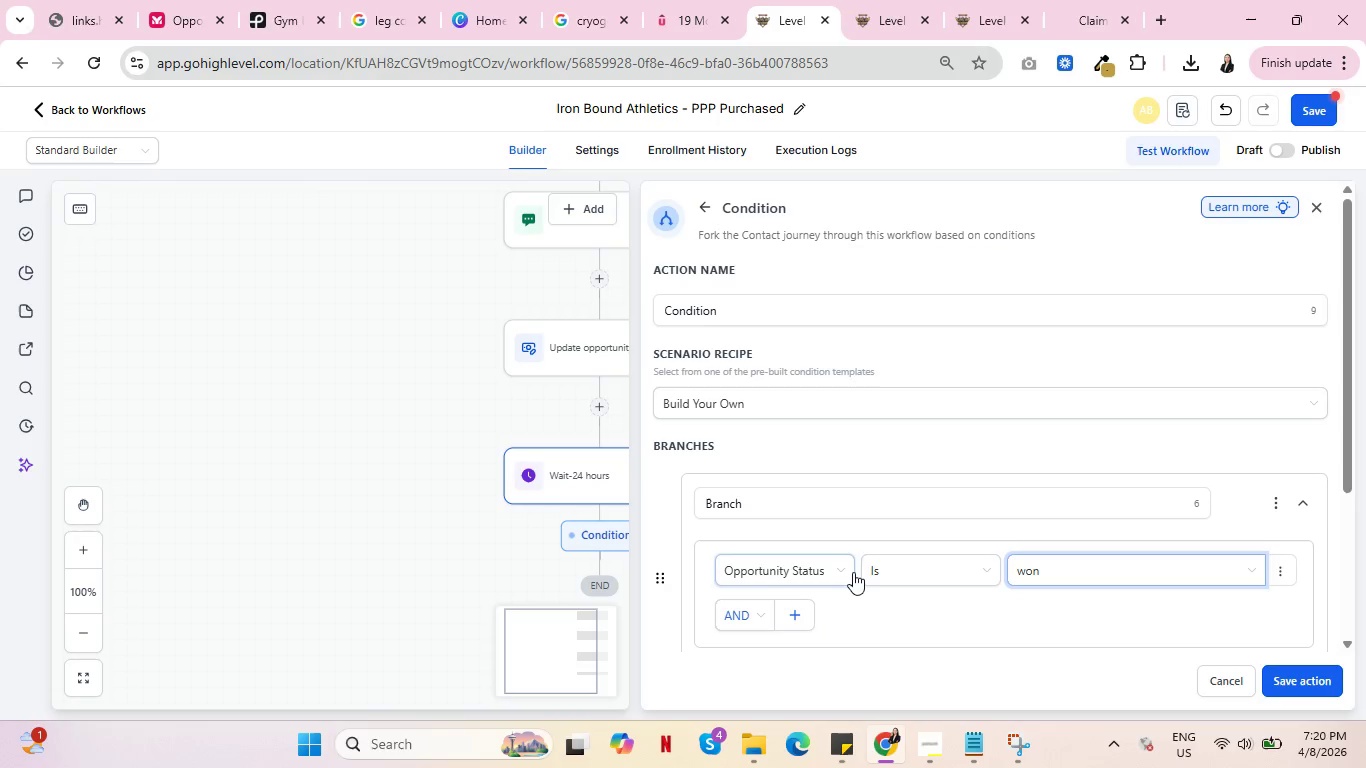 
left_click([1227, 686])
 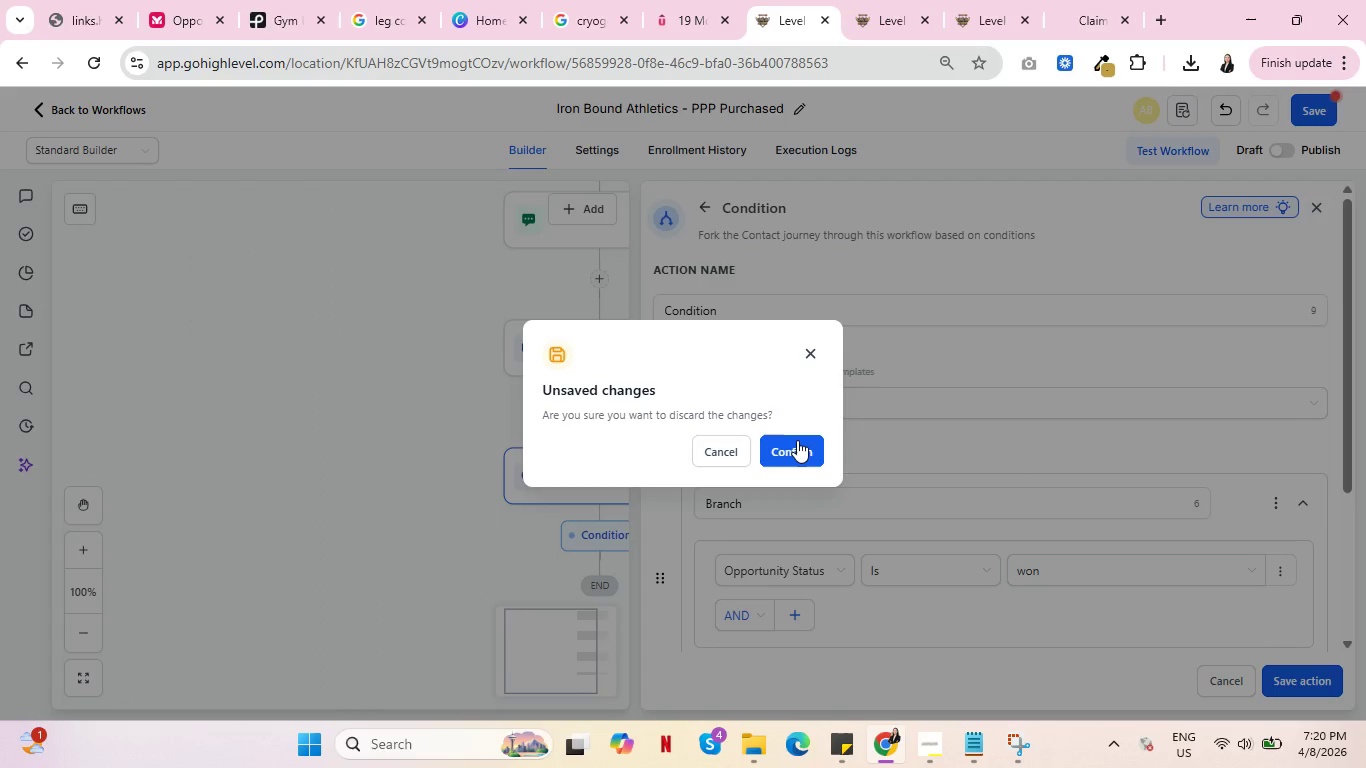 
left_click([797, 440])
 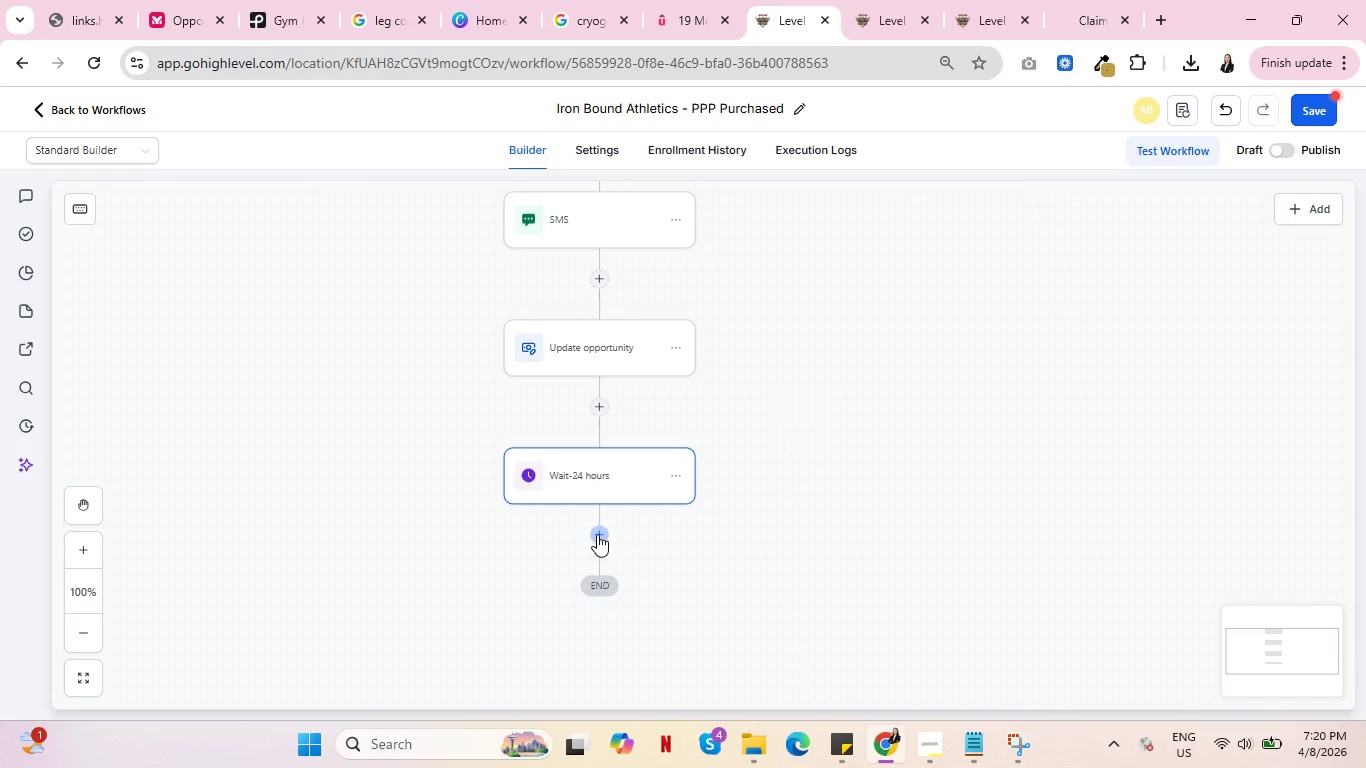 
left_click([597, 534])
 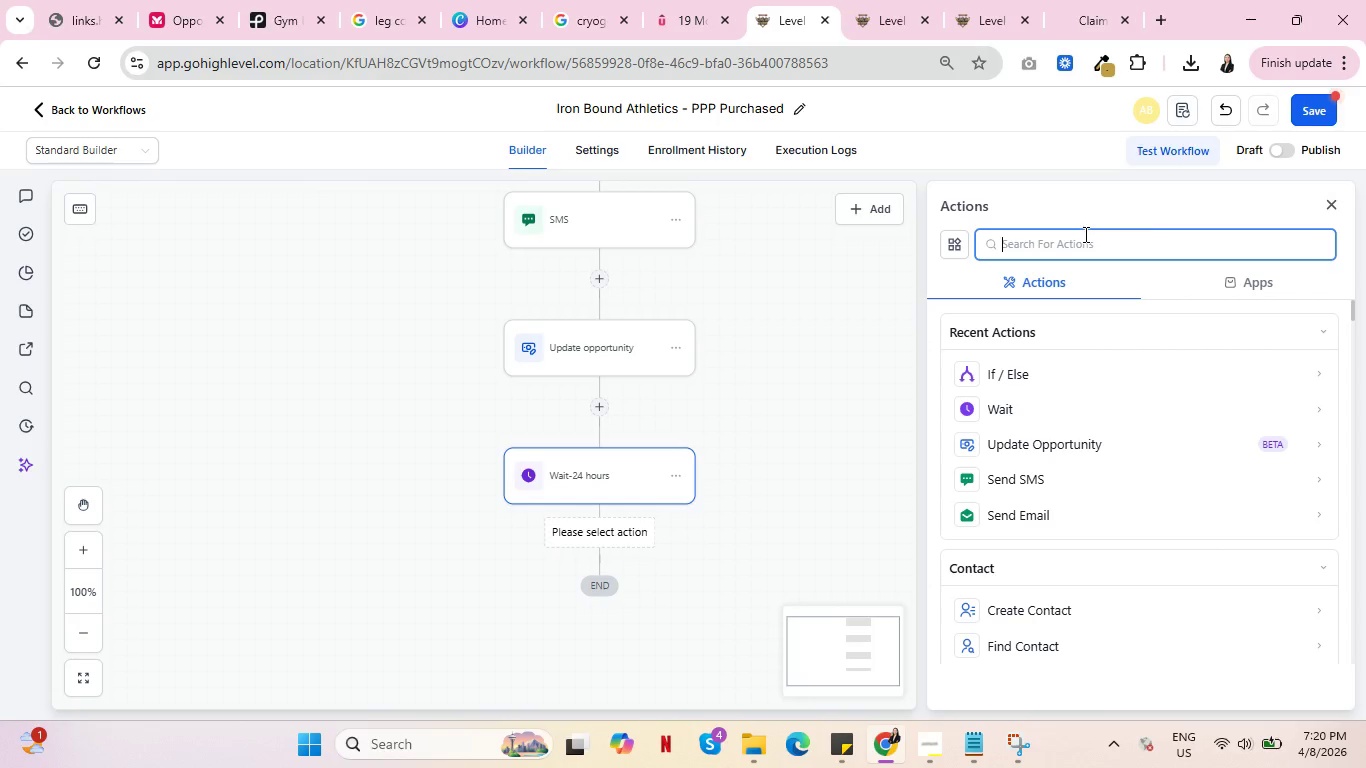 
type(conta)
 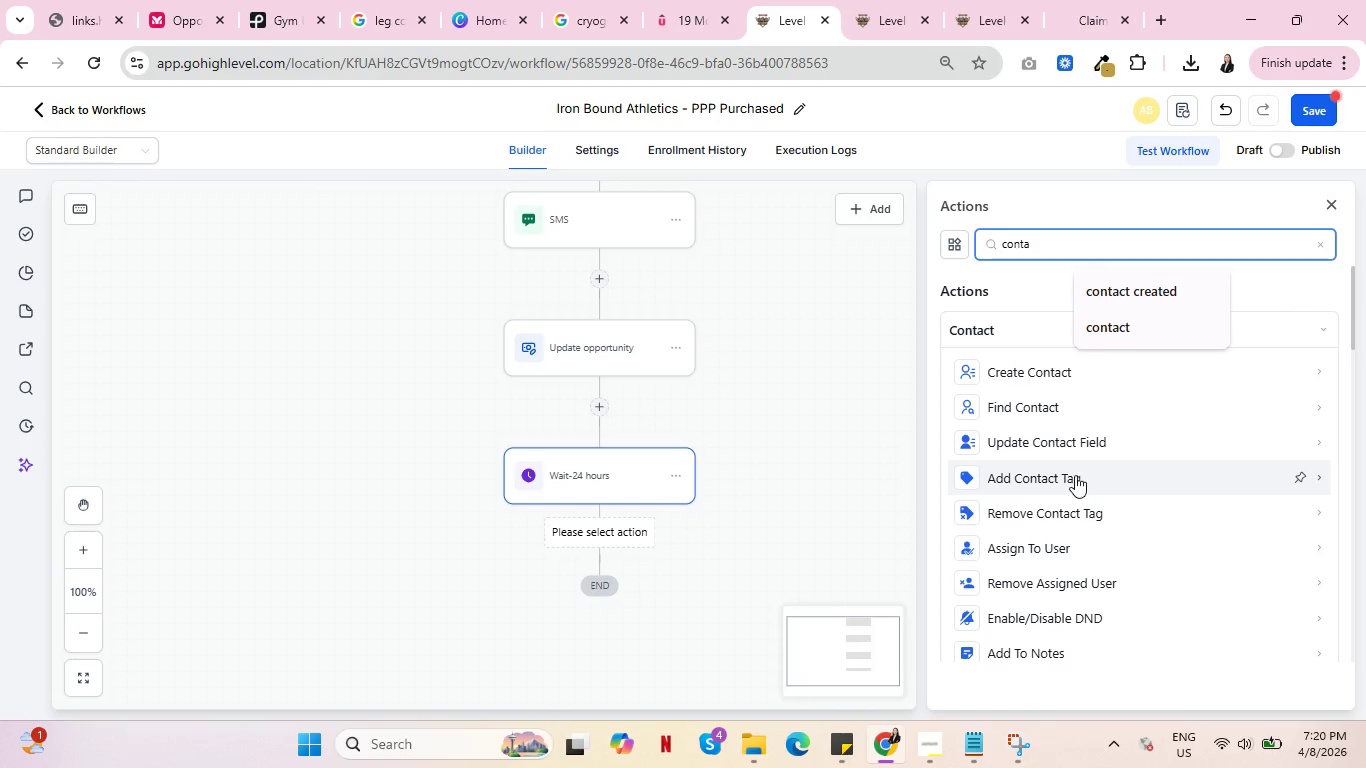 
left_click([1072, 466])
 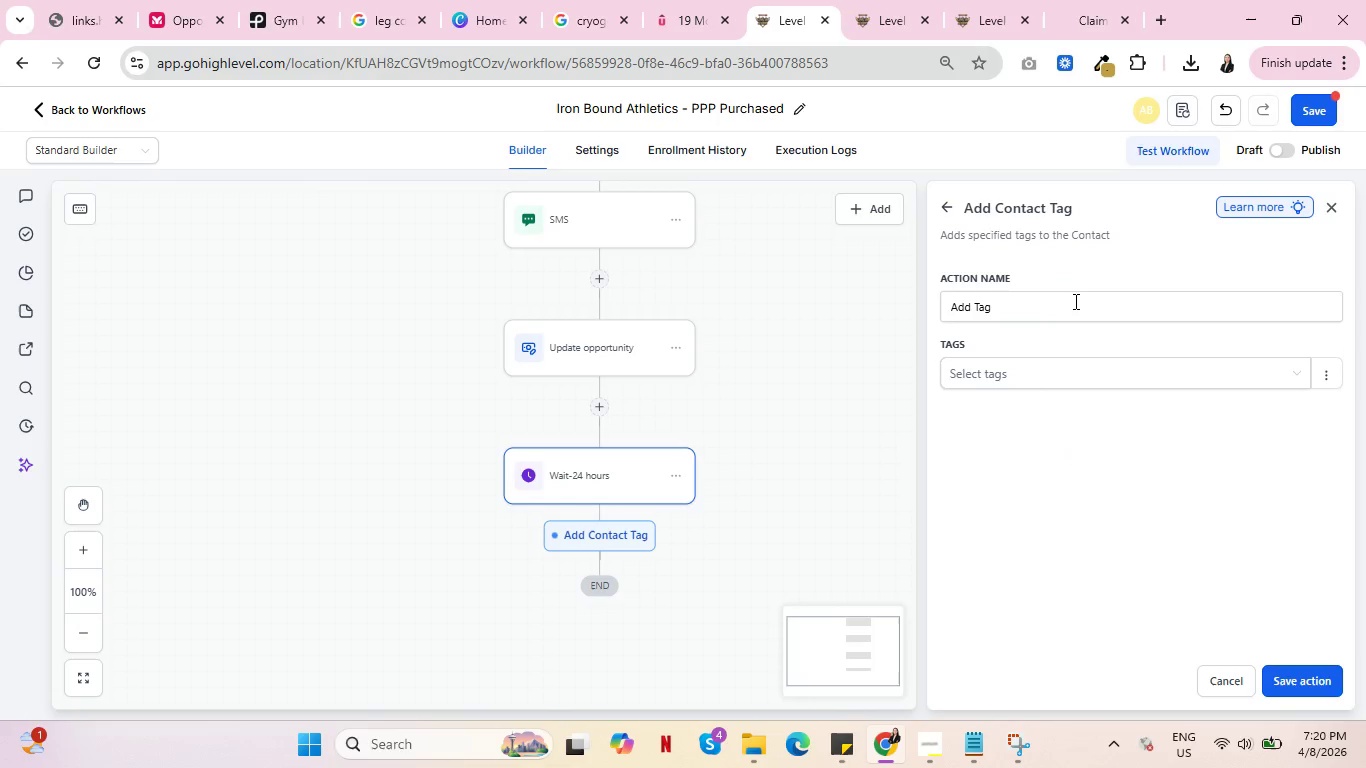 
left_click([1070, 372])
 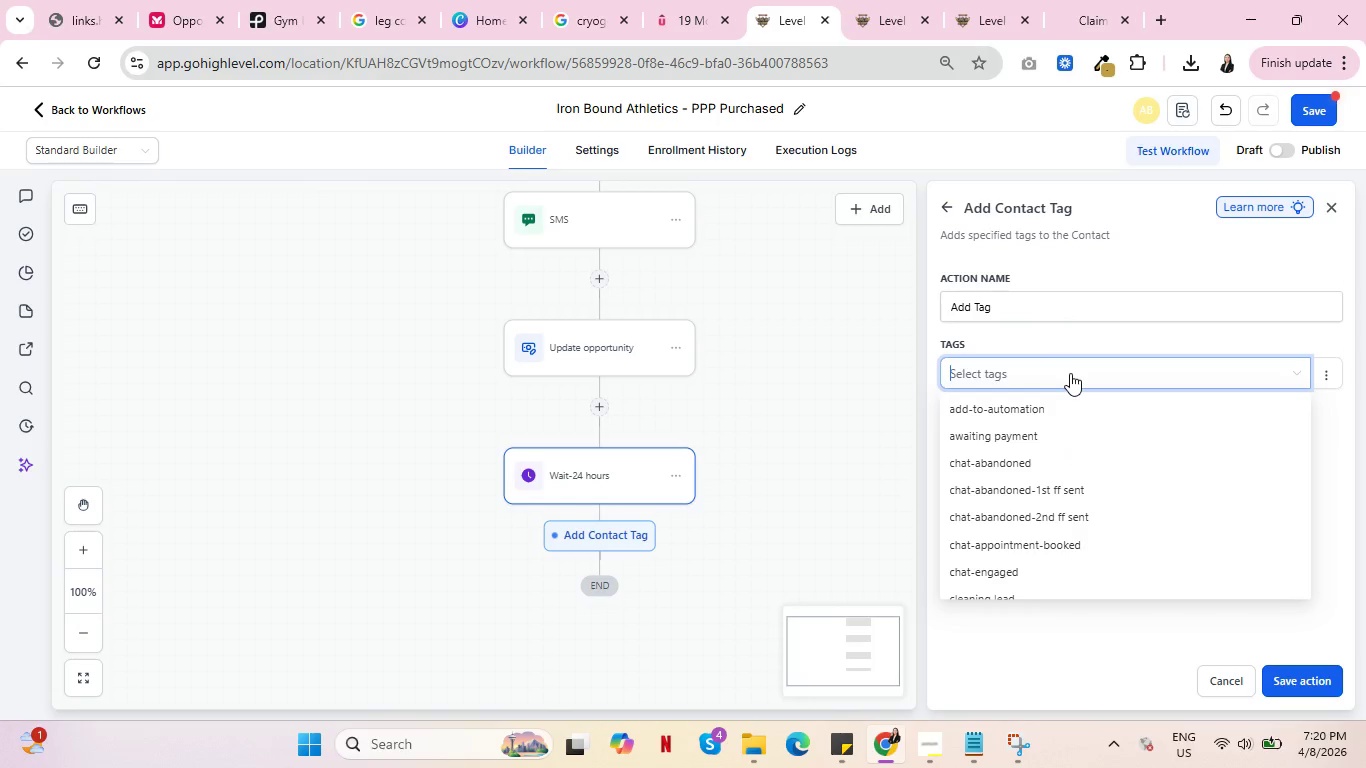 
type(b)
key(Backspace)
type(ib)
 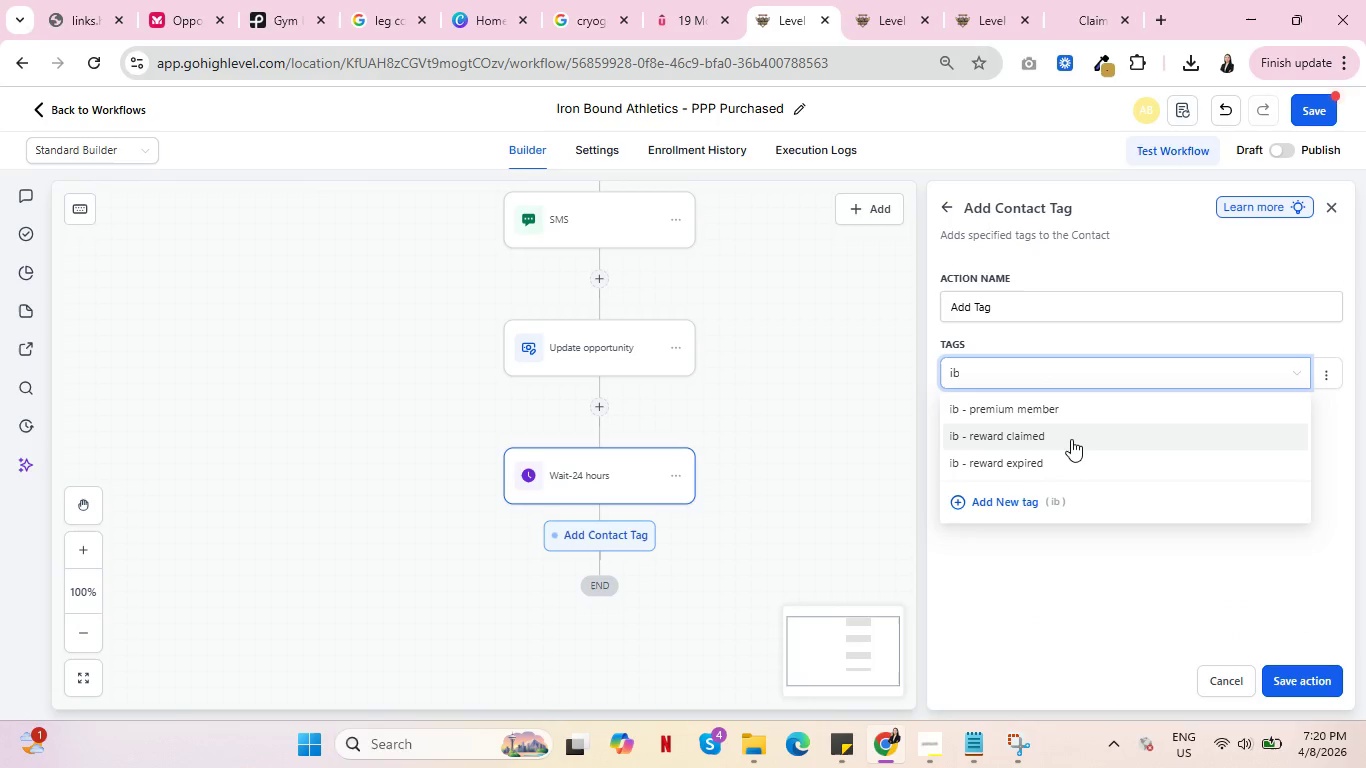 
scroll: coordinate [1077, 436], scroll_direction: up, amount: 3.0
 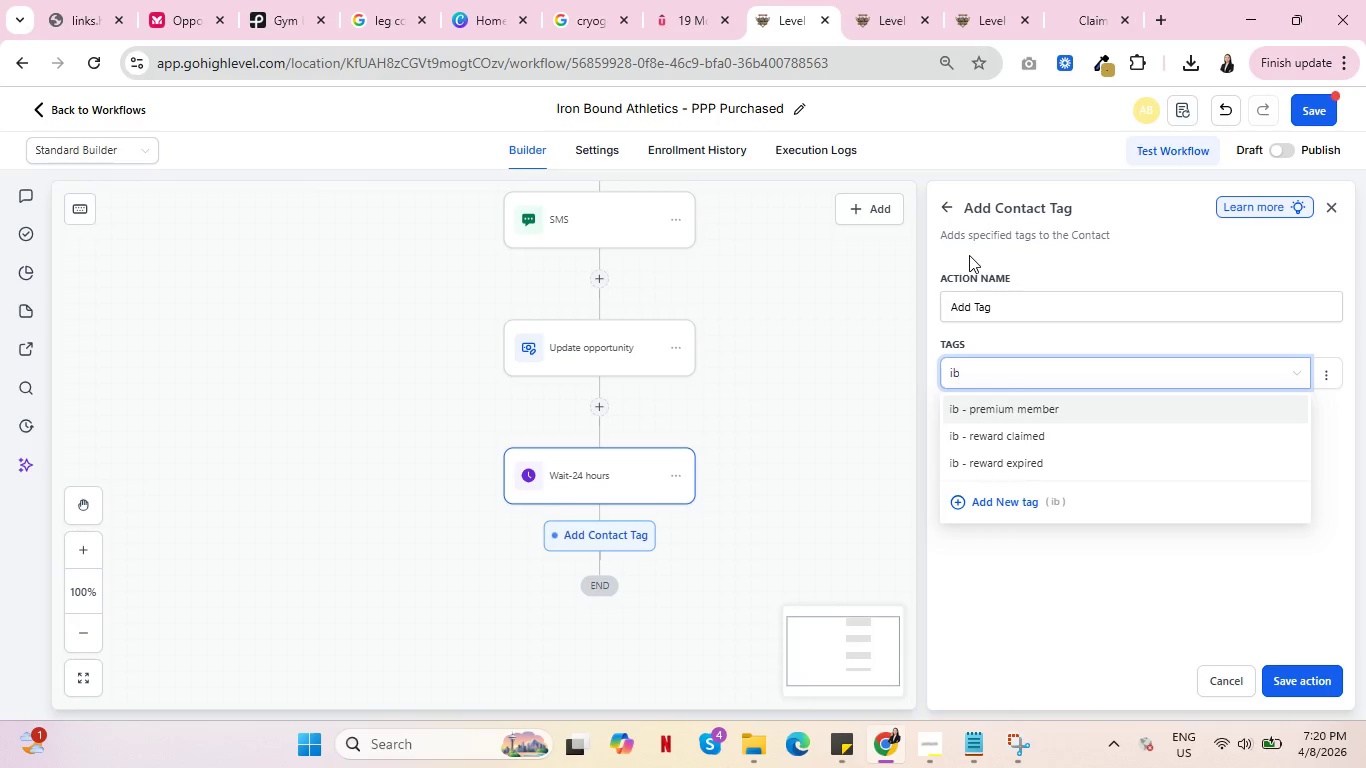 
wait(11.43)
 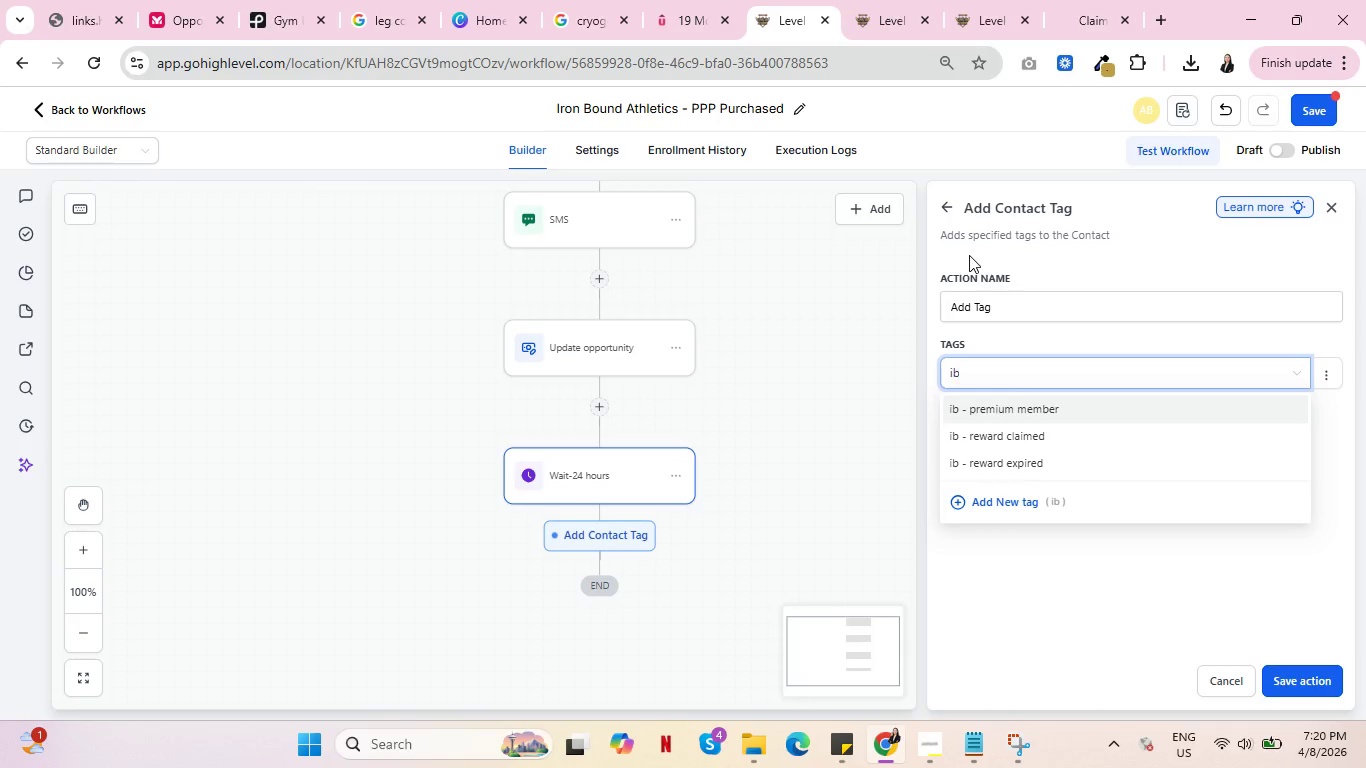 
mouse_move([908, -14])
 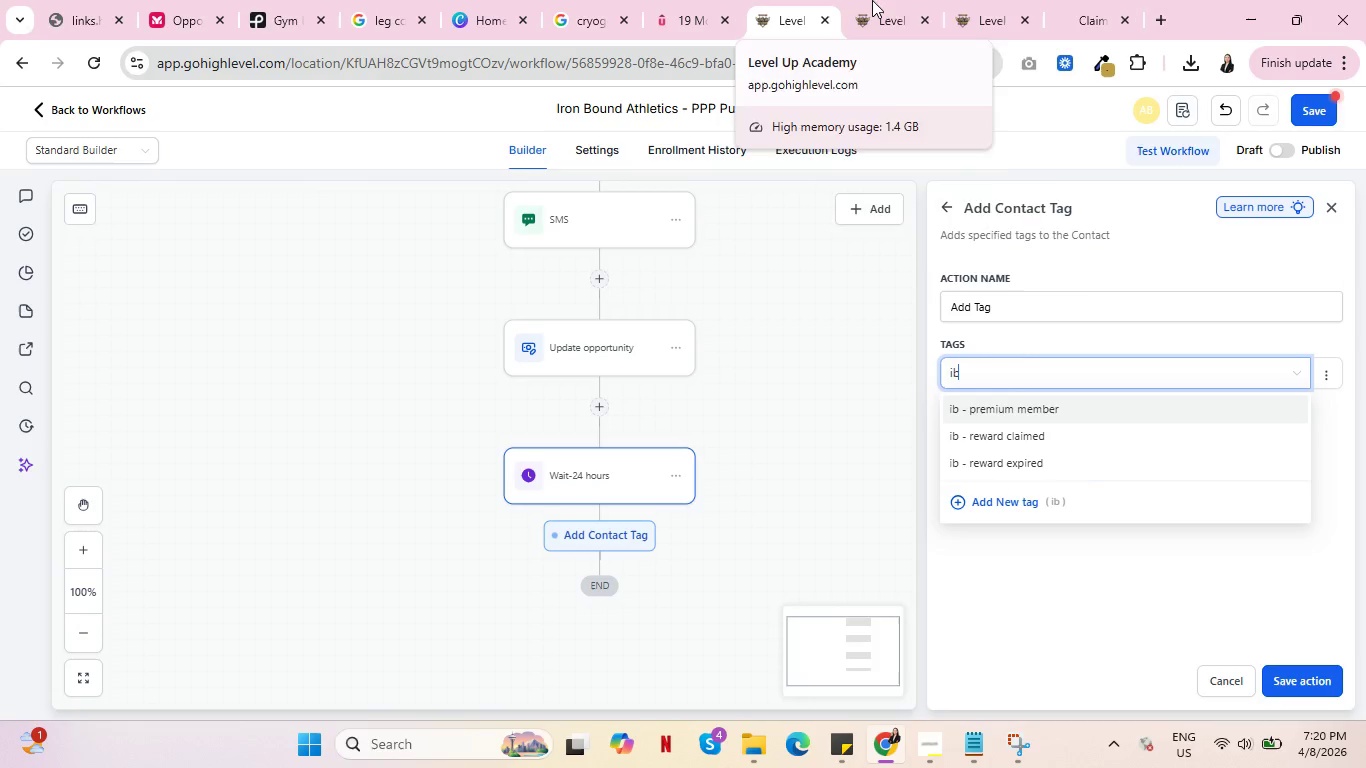 
left_click([902, 0])
 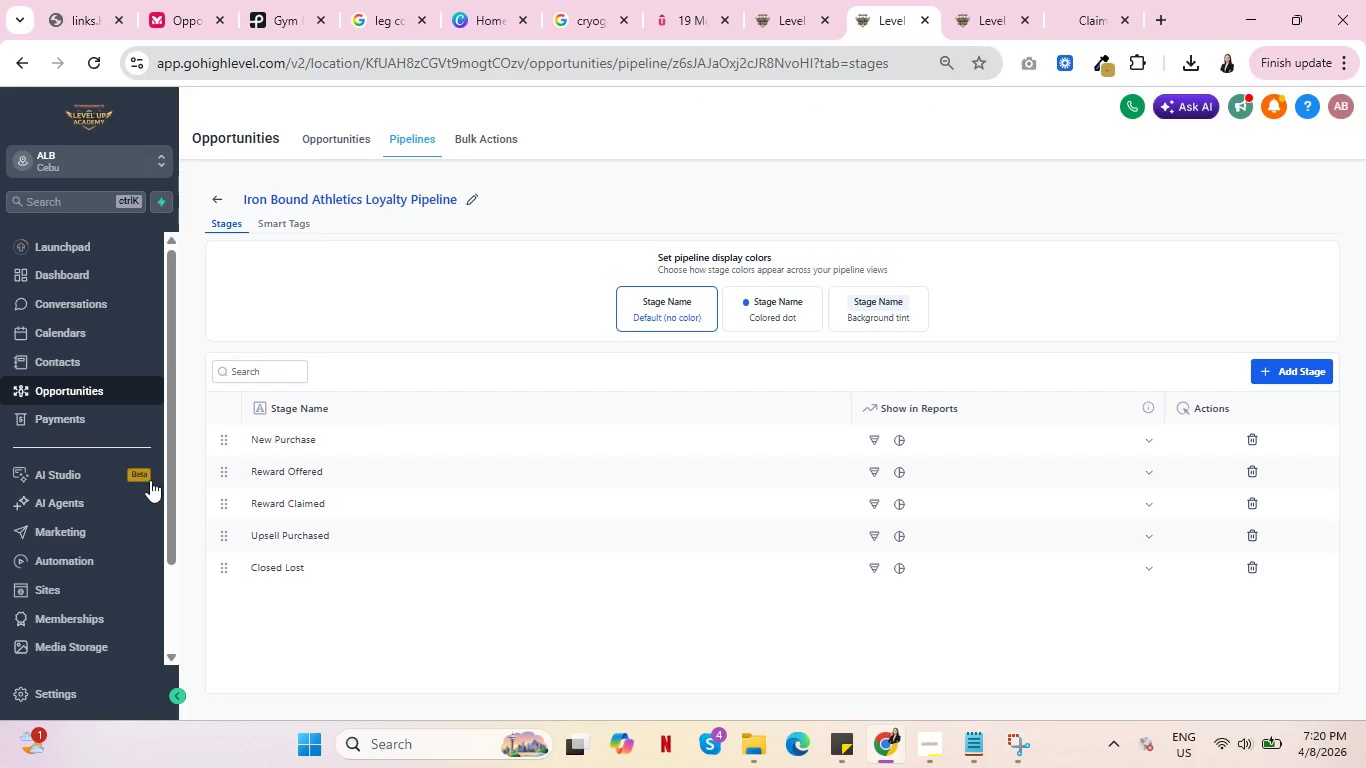 
wait(7.95)
 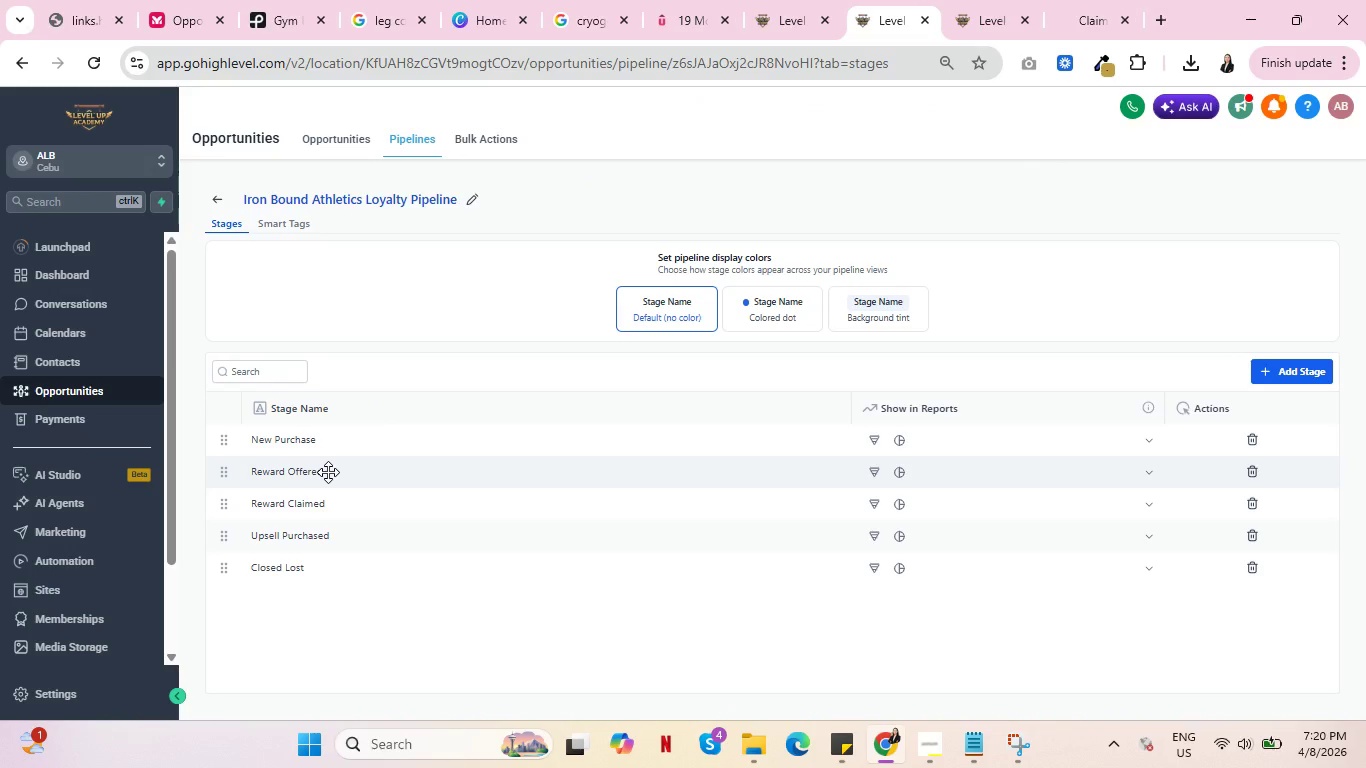 
scroll: coordinate [74, 668], scroll_direction: down, amount: 6.0
 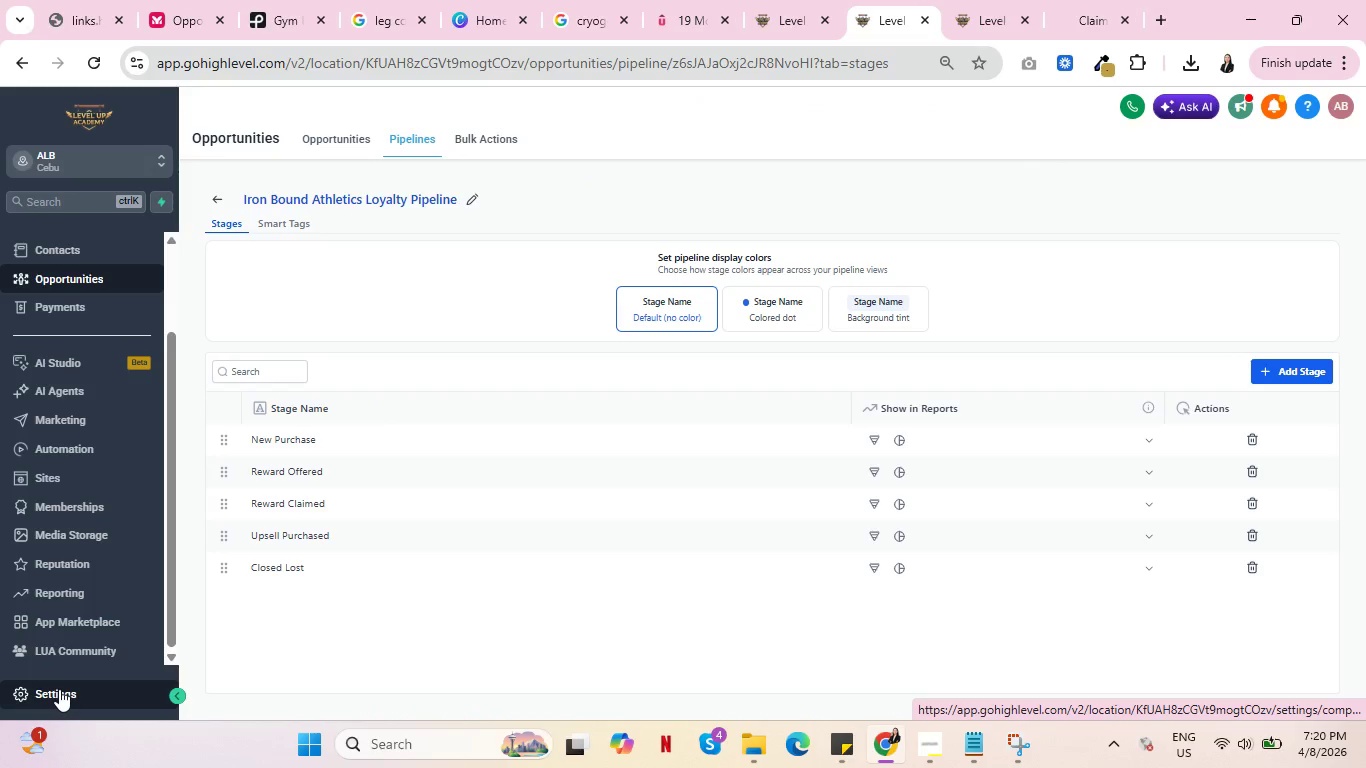 
left_click([60, 689])
 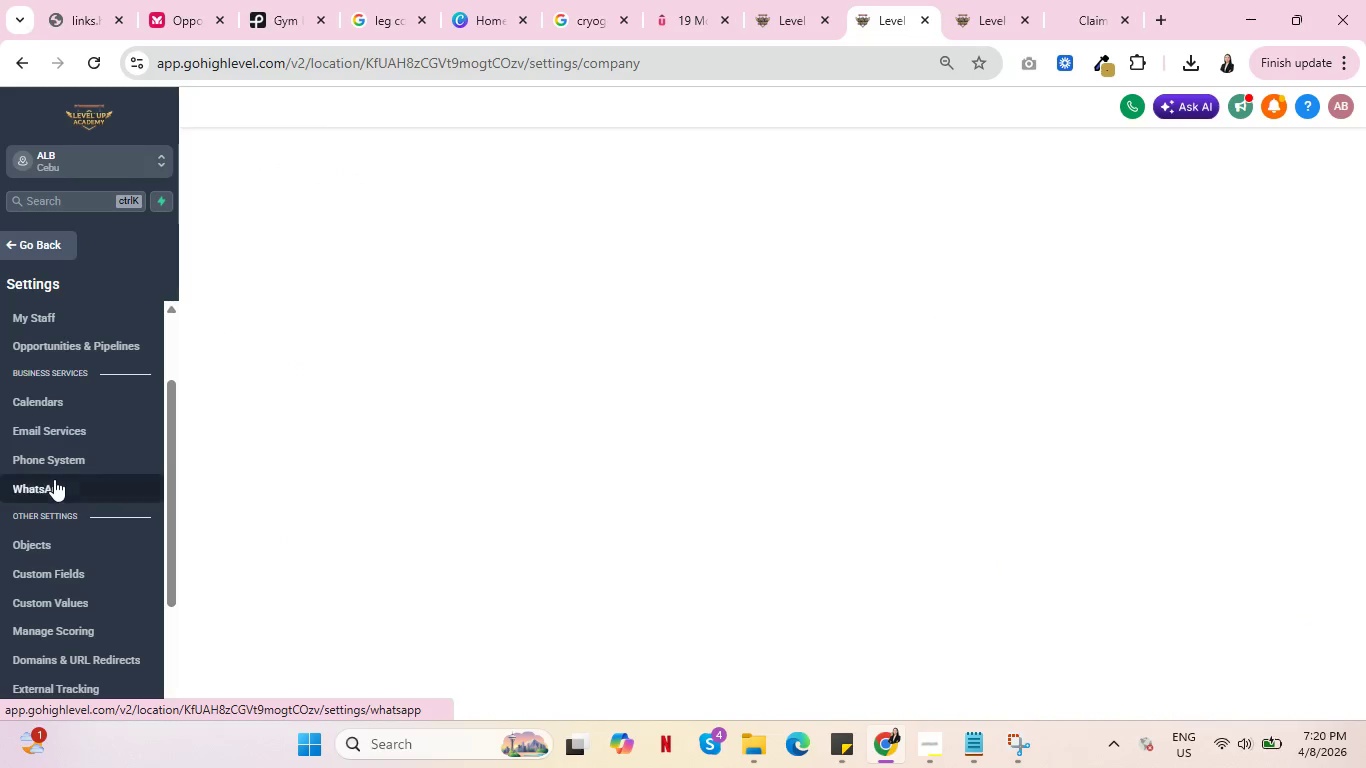 
scroll: coordinate [60, 483], scroll_direction: down, amount: 2.0
 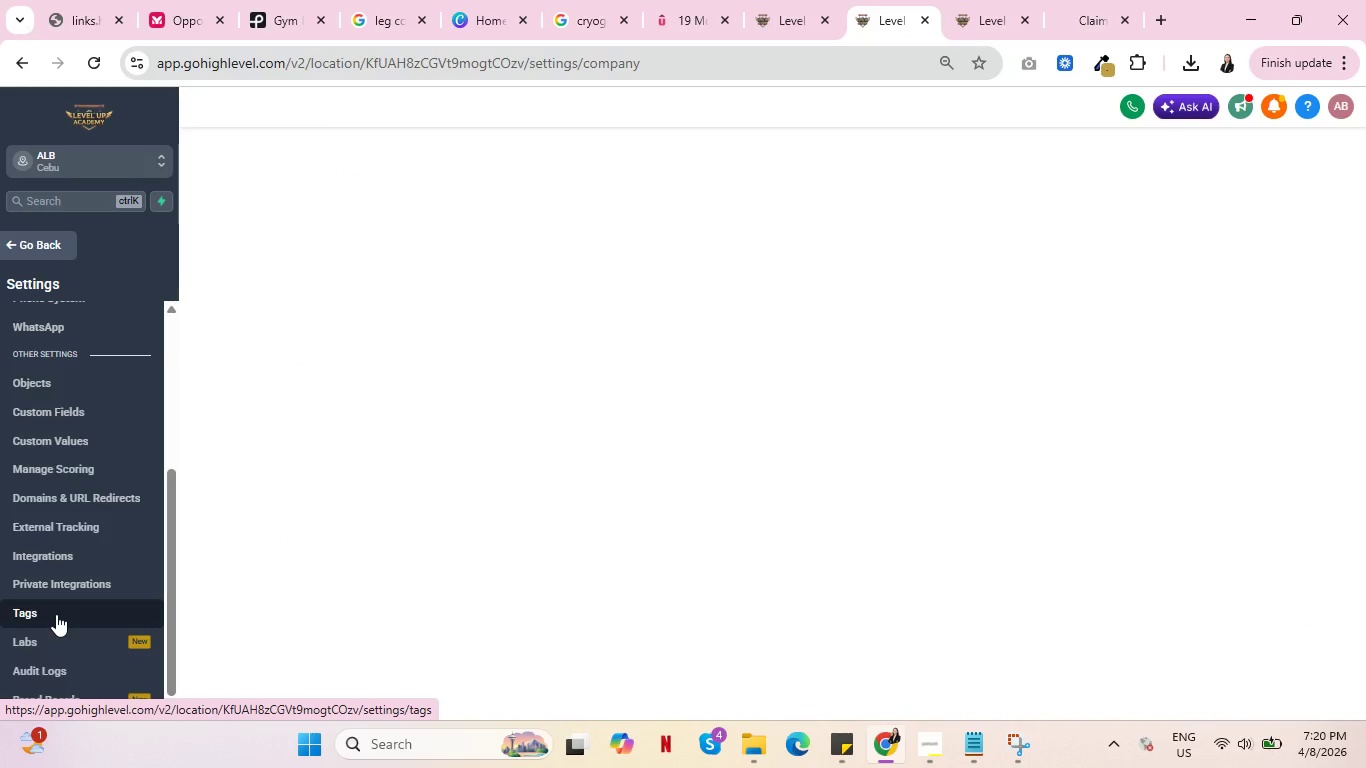 
left_click([56, 614])
 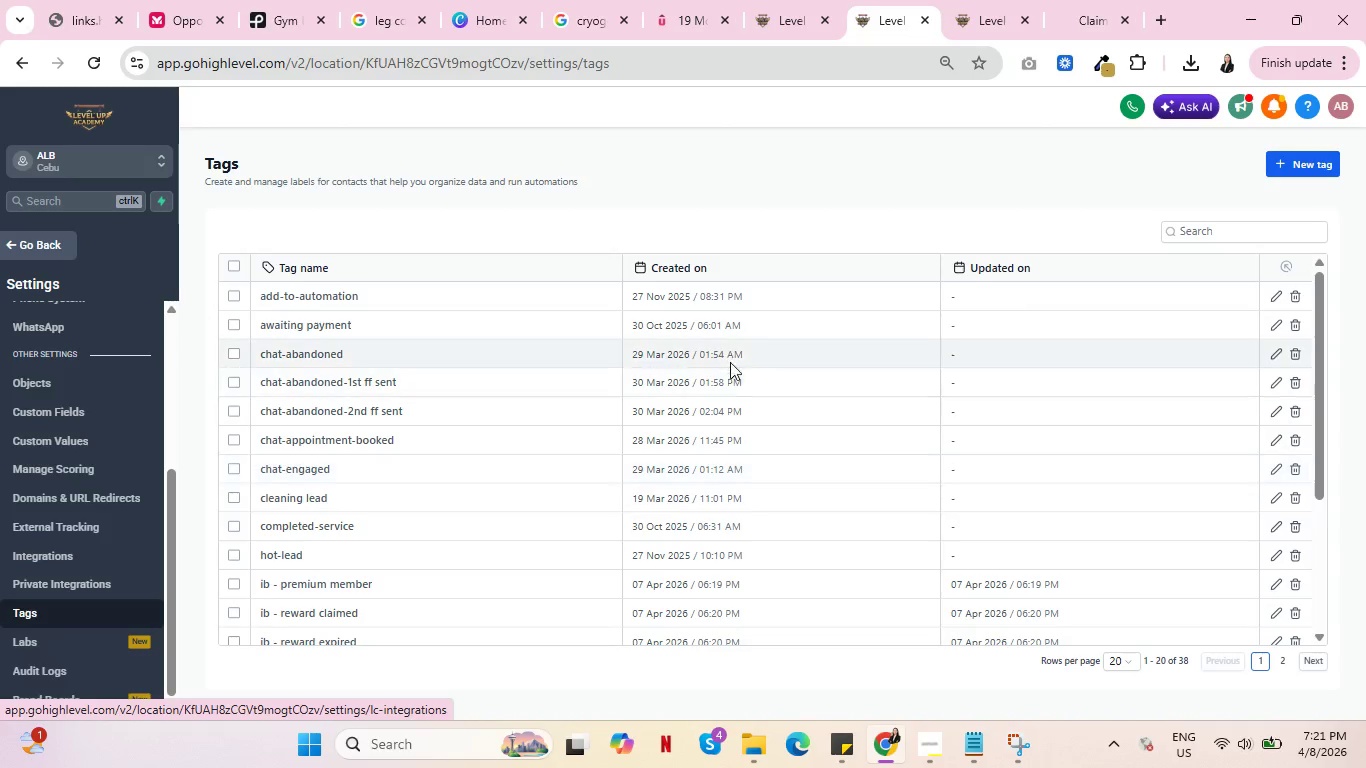 
scroll: coordinate [700, 400], scroll_direction: down, amount: 5.0
 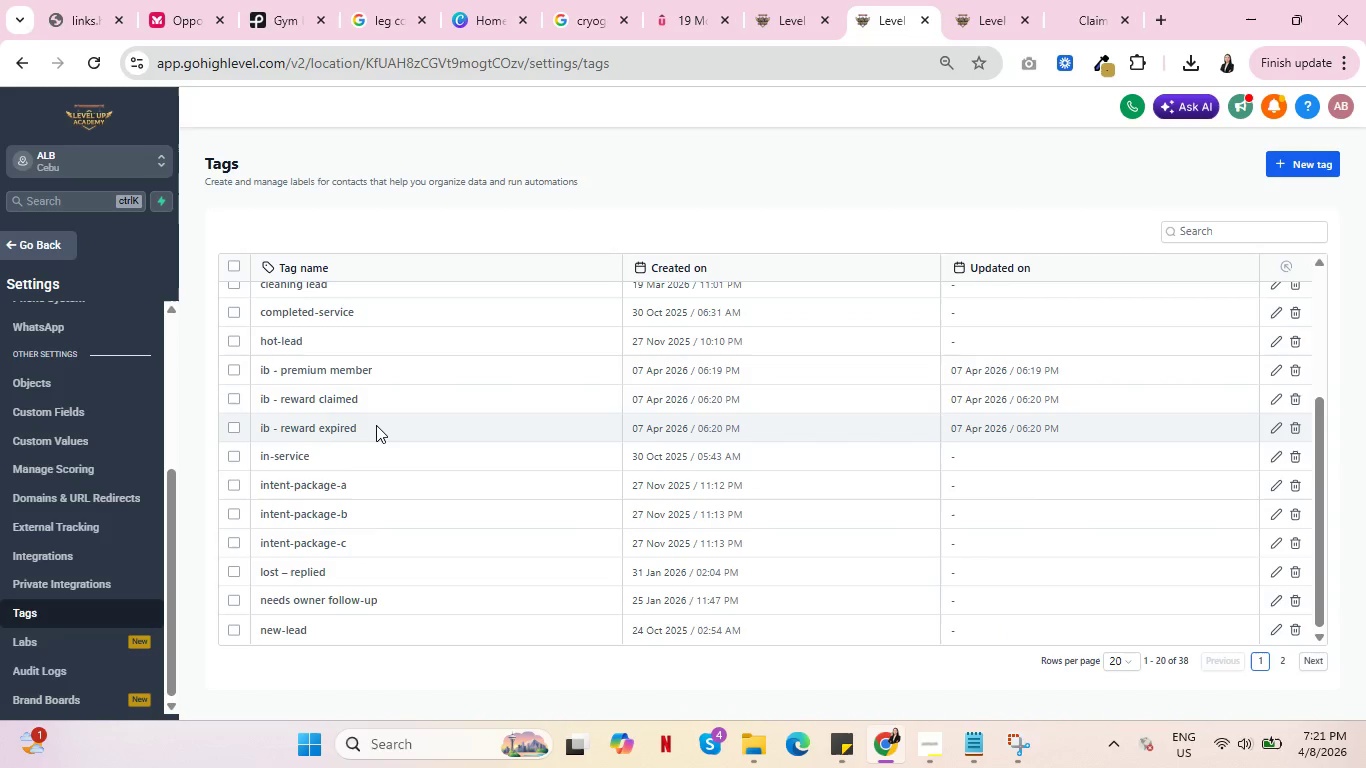 
wait(10.25)
 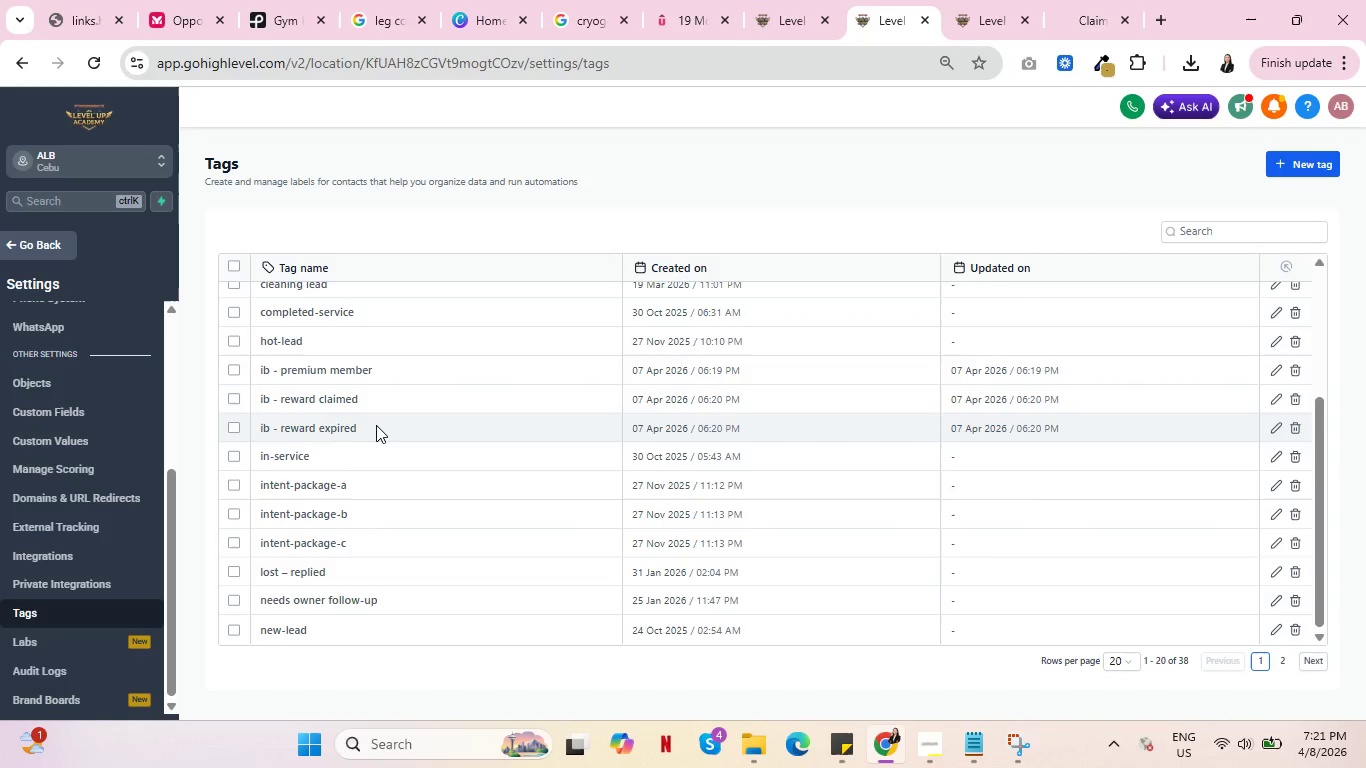 
left_click([804, 0])
 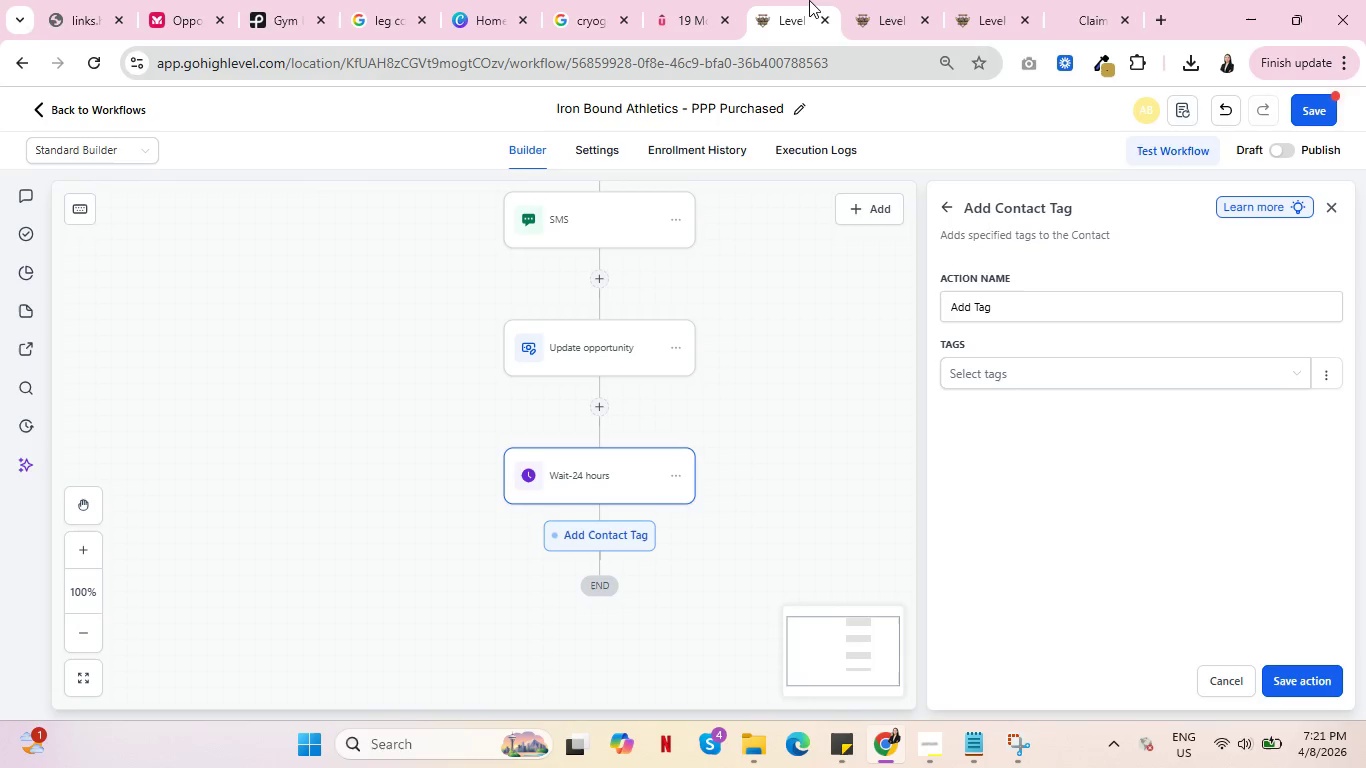 
wait(21.58)
 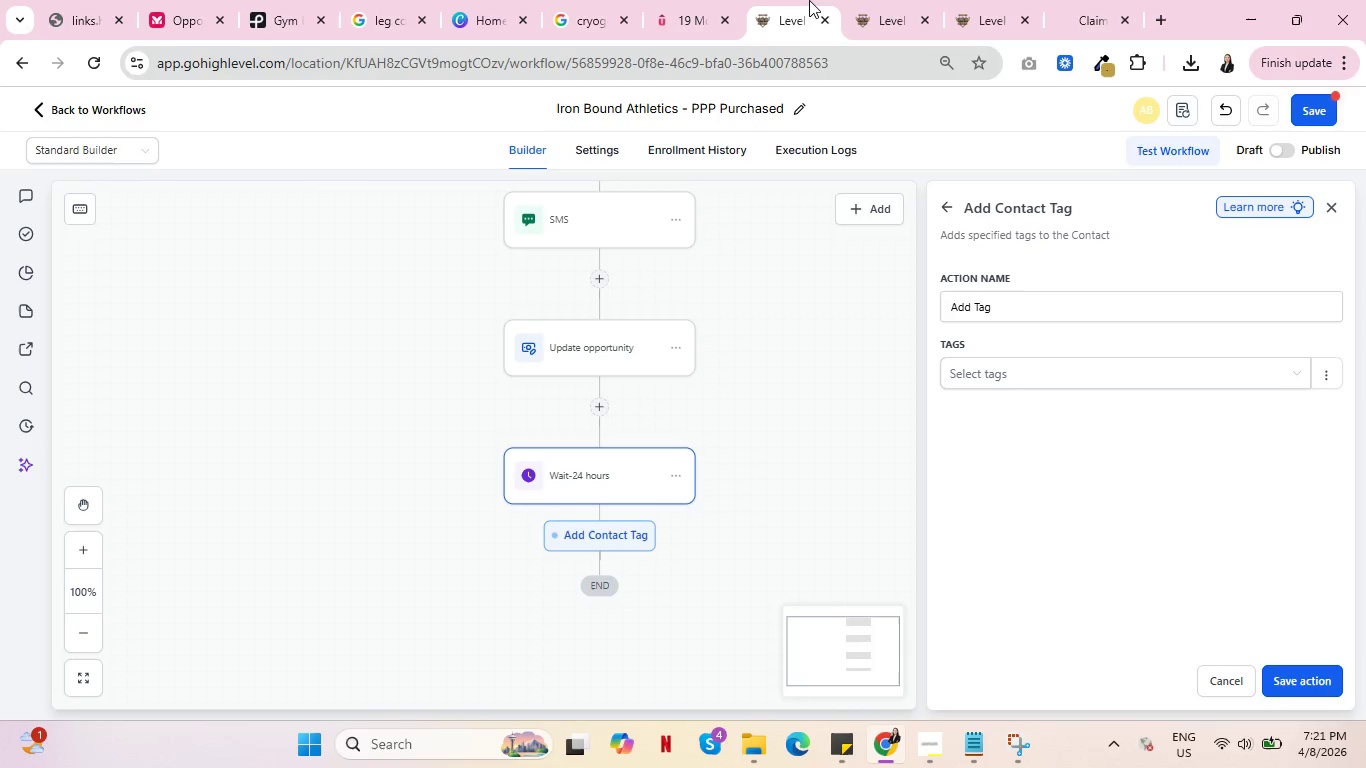 
left_click([1003, 380])
 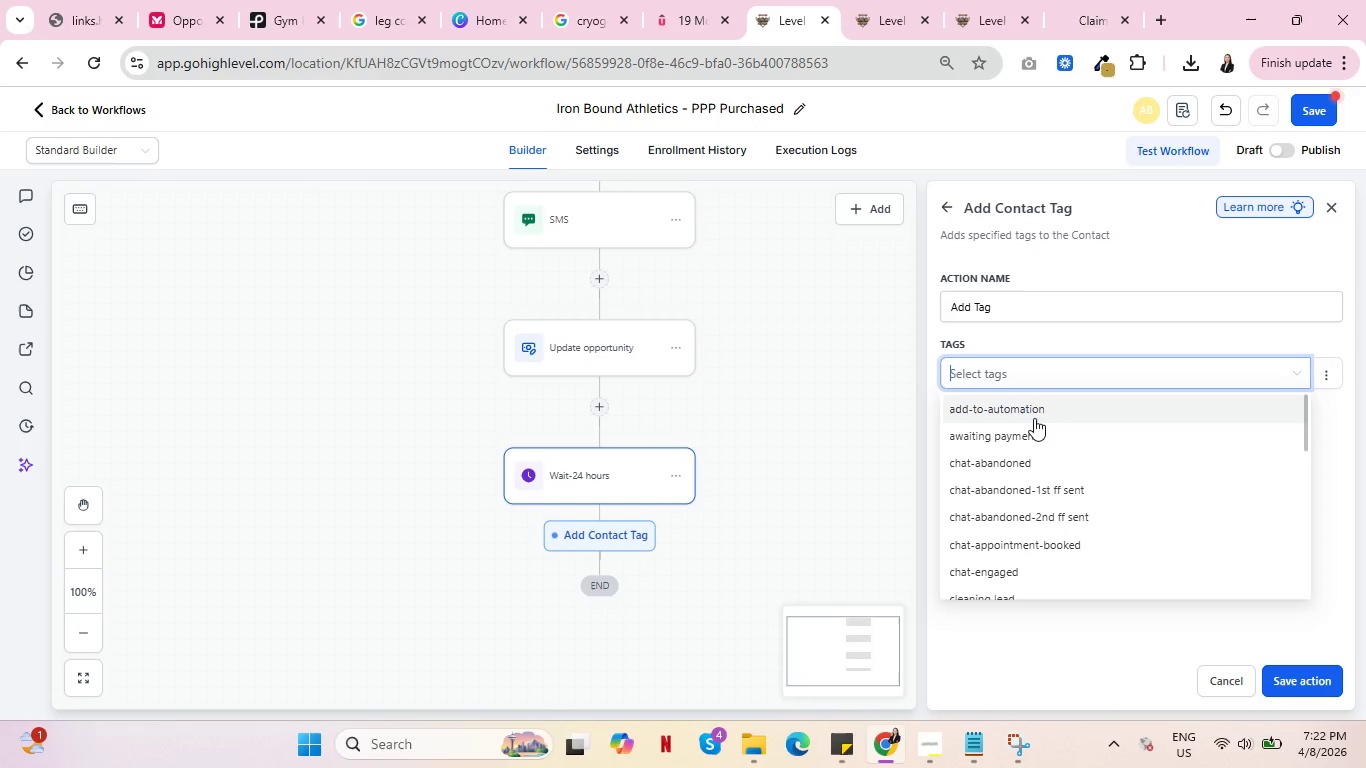 
wait(32.78)
 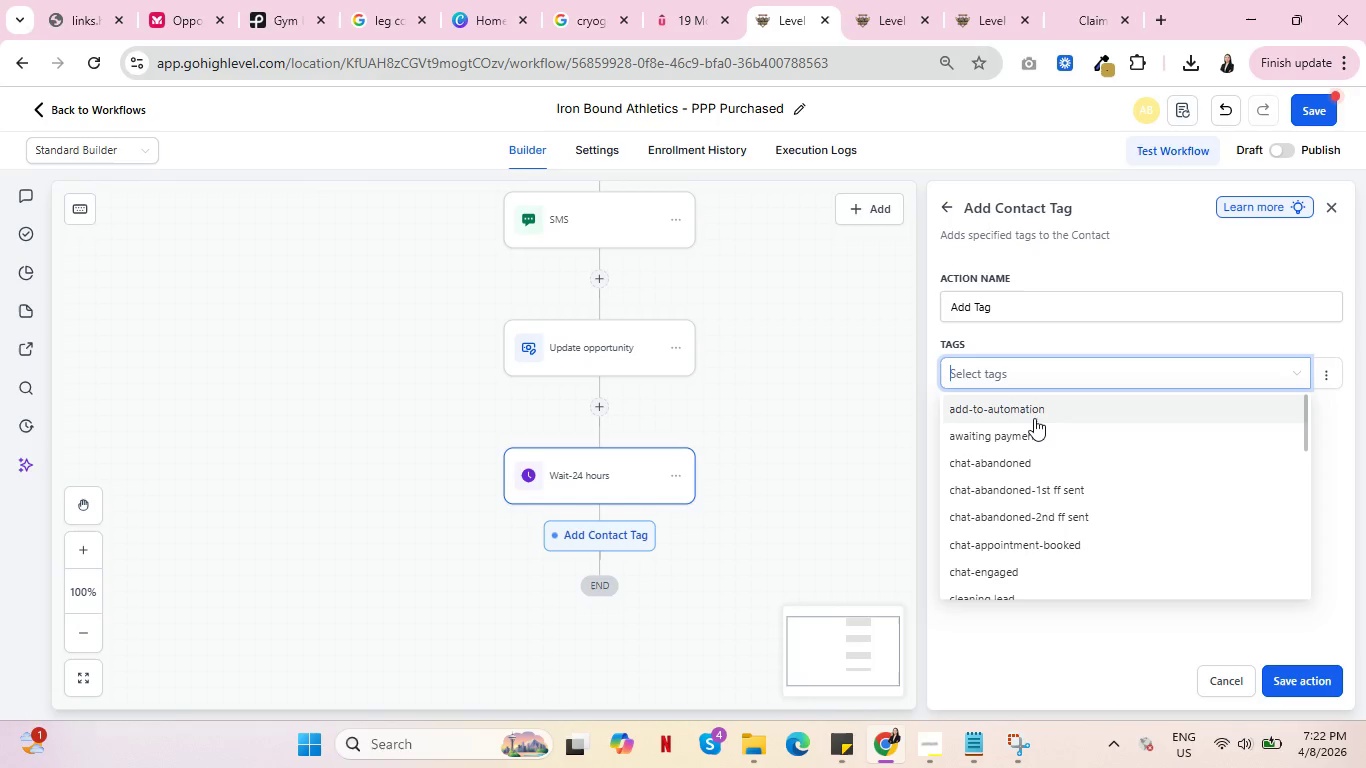 
left_click([1226, 687])
 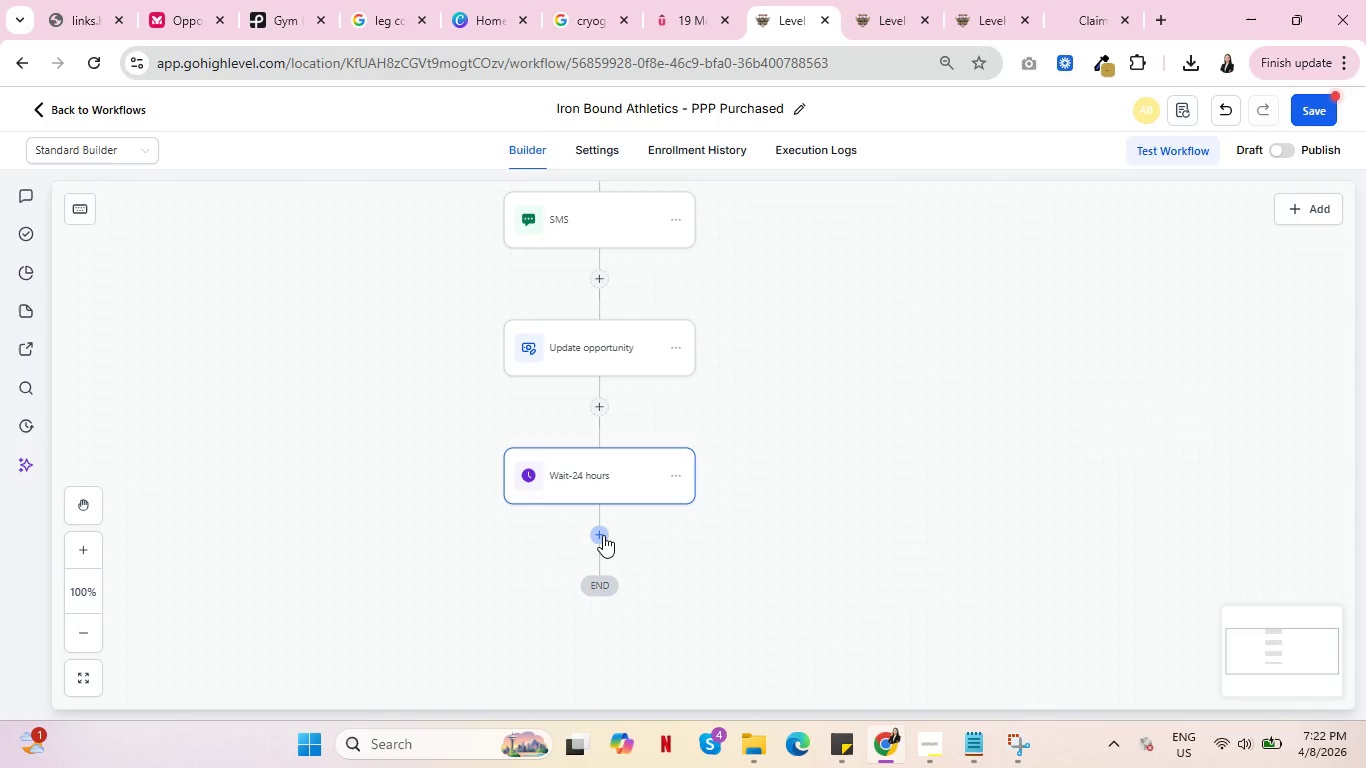 
left_click([603, 535])
 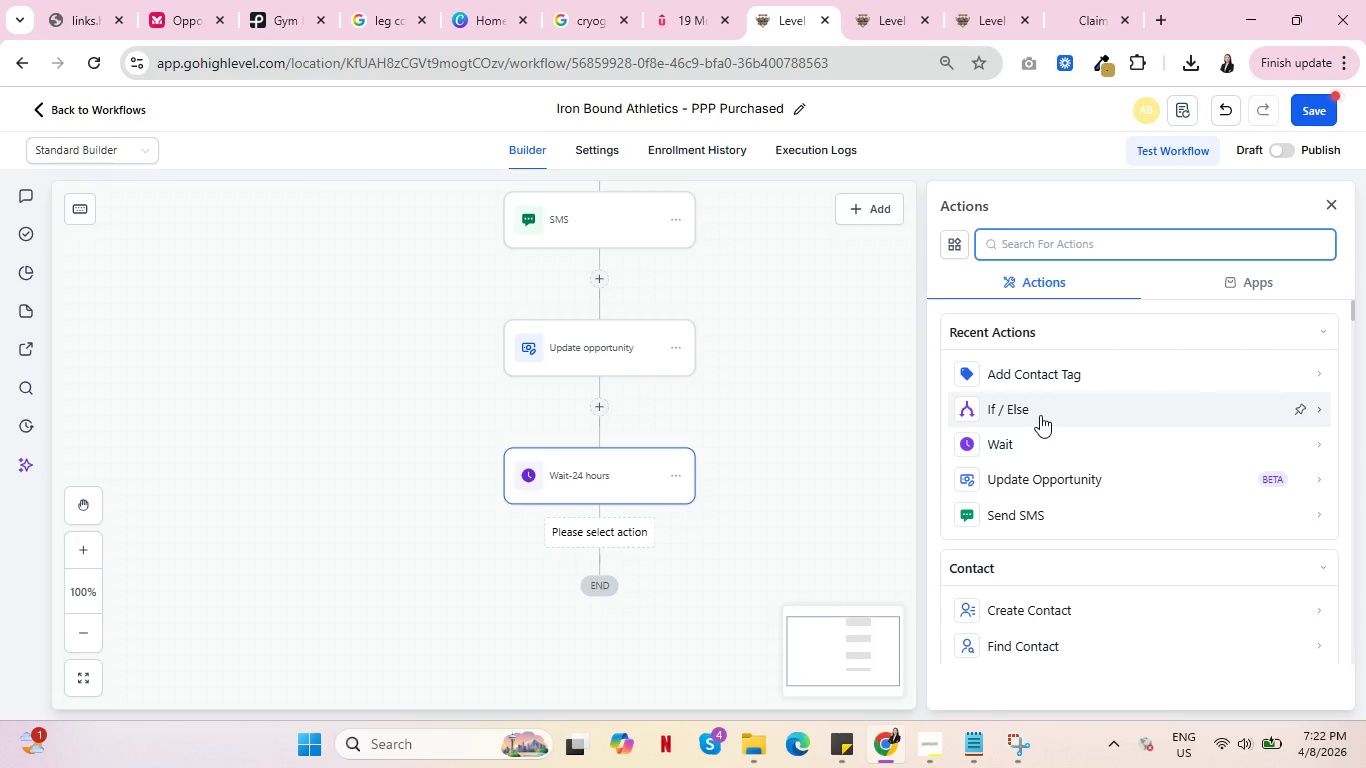 
left_click([1040, 414])
 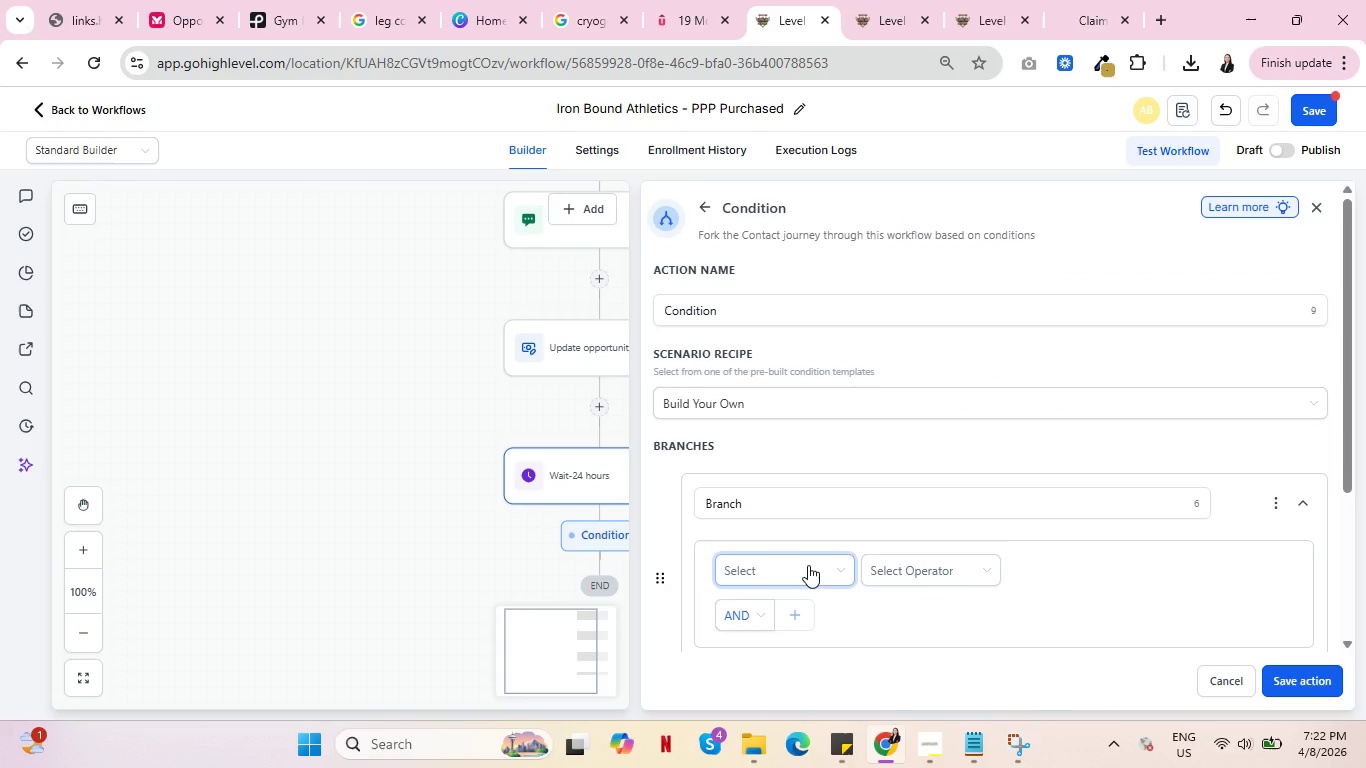 
left_click([808, 565])
 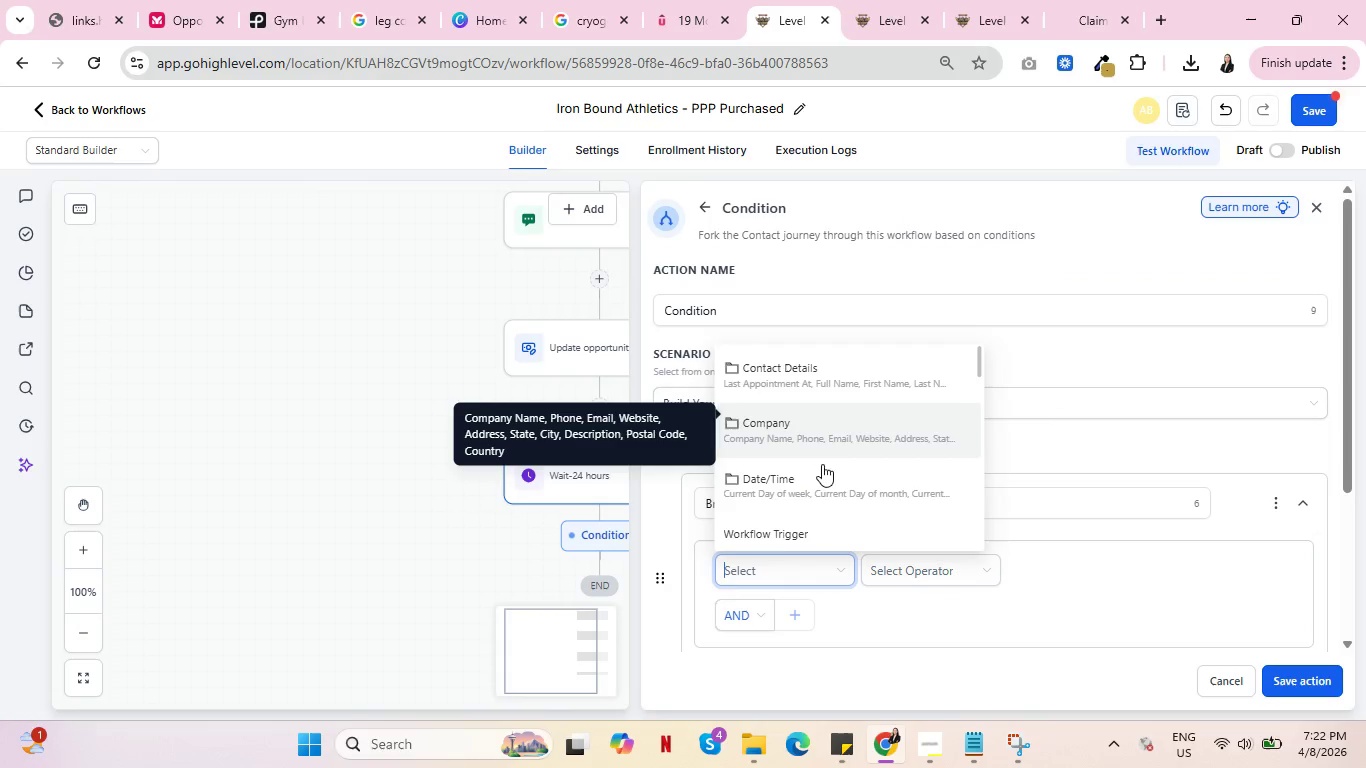 
scroll: coordinate [823, 472], scroll_direction: down, amount: 2.0
 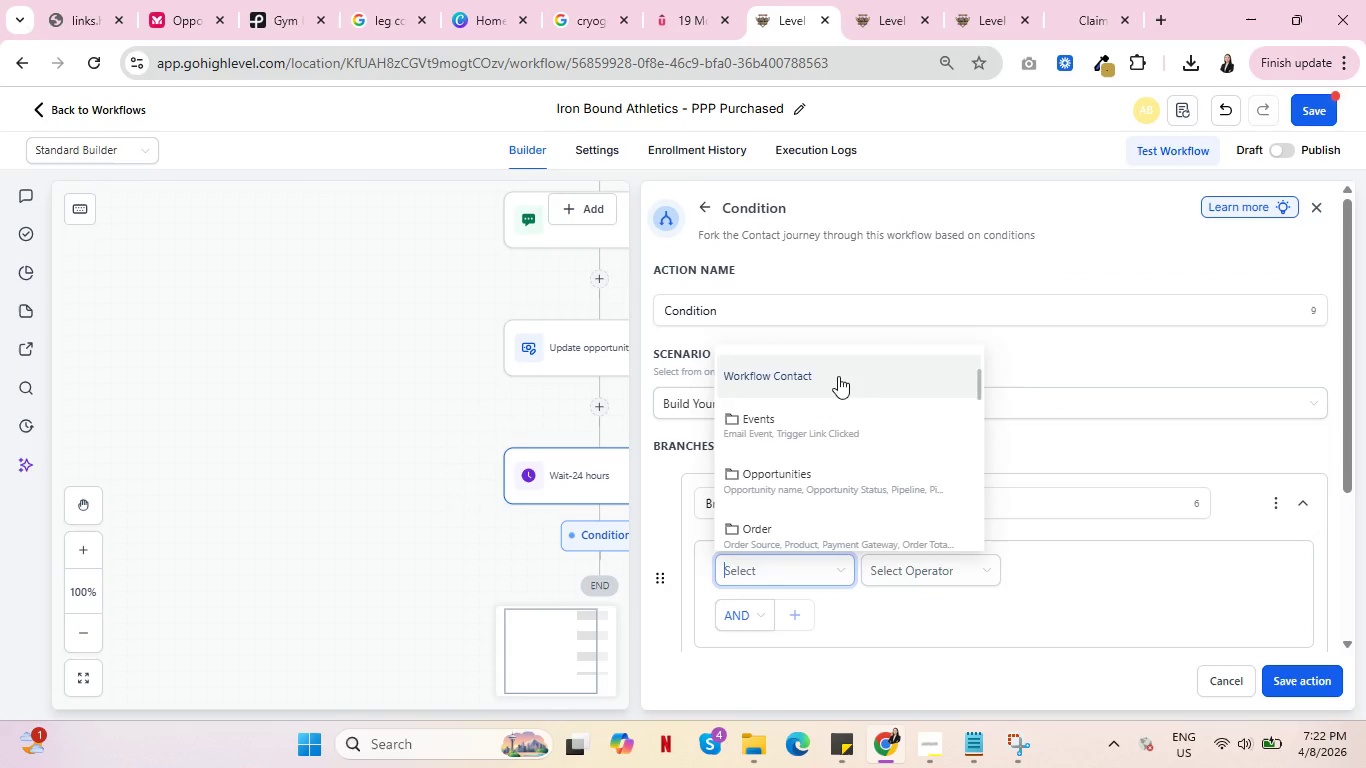 
left_click([838, 376])
 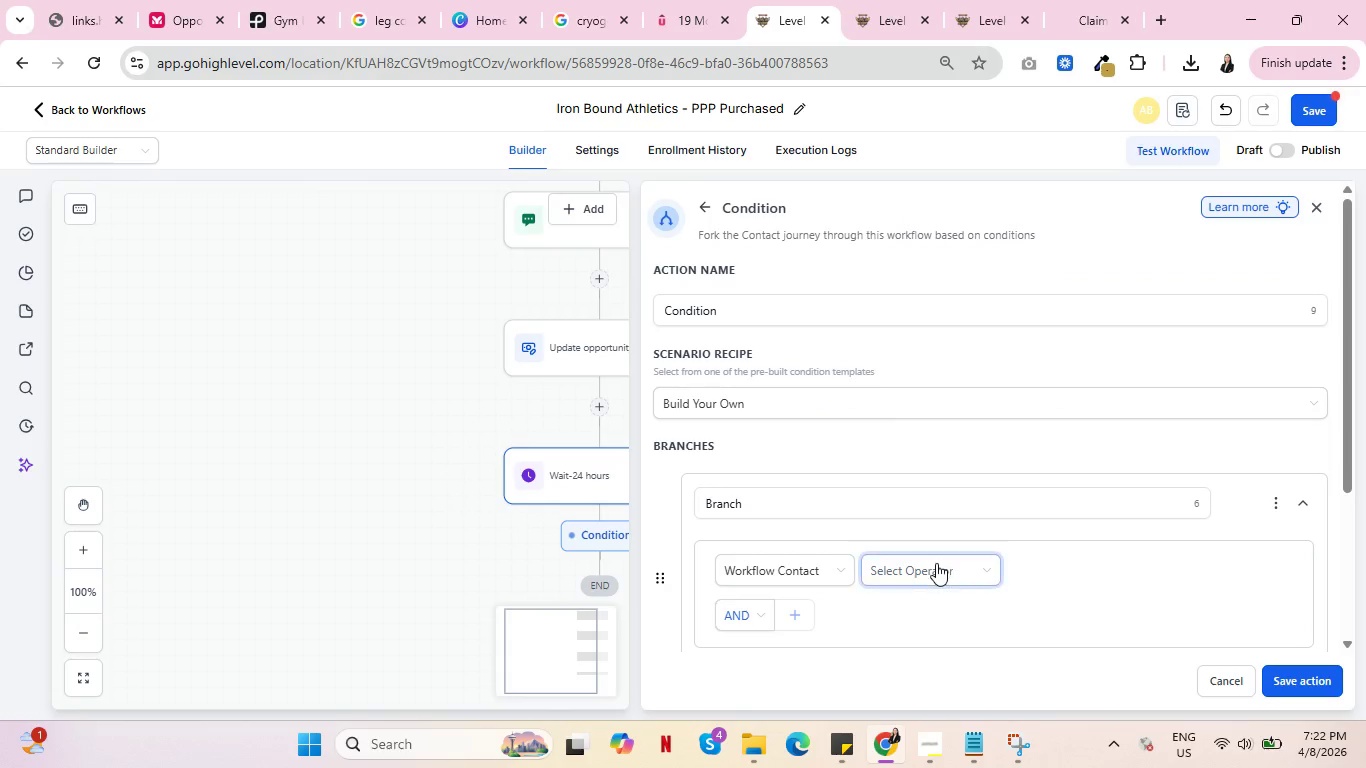 
left_click([936, 563])
 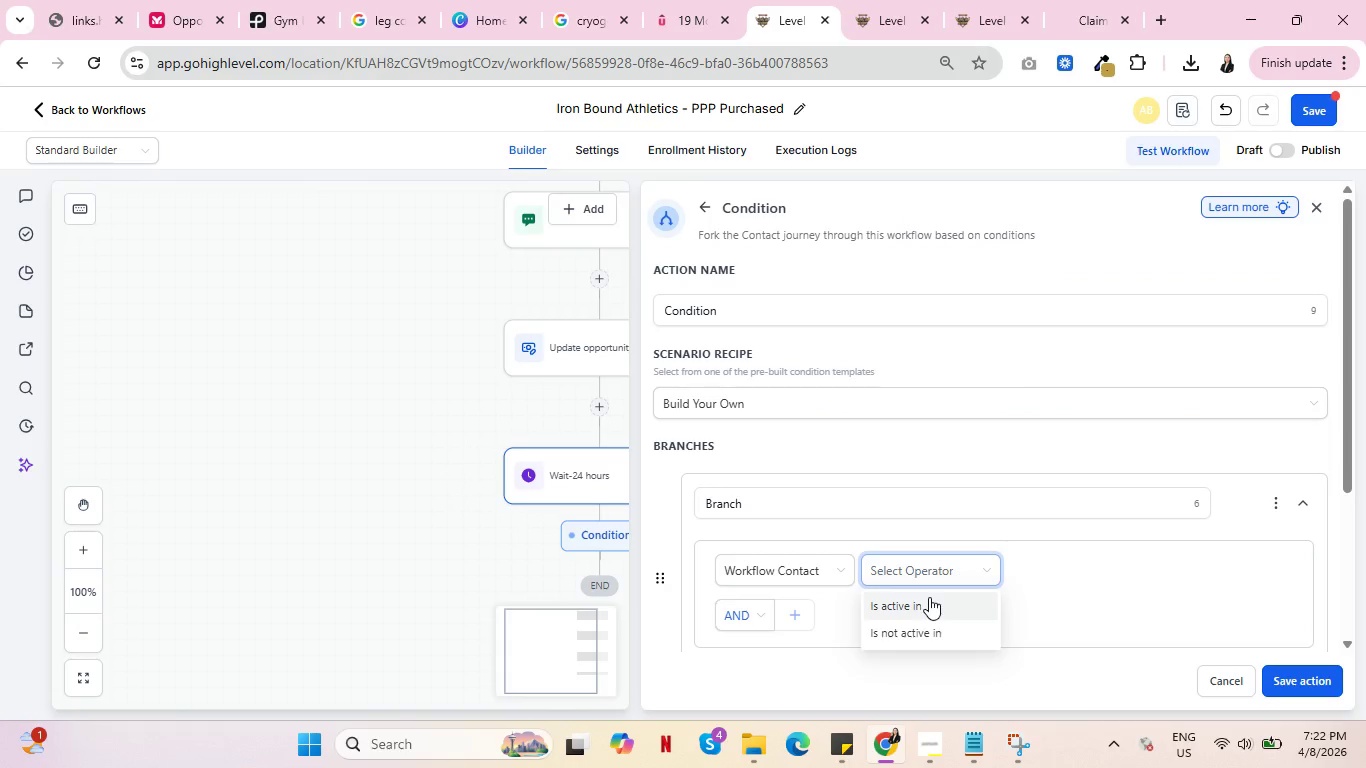 
left_click([929, 597])
 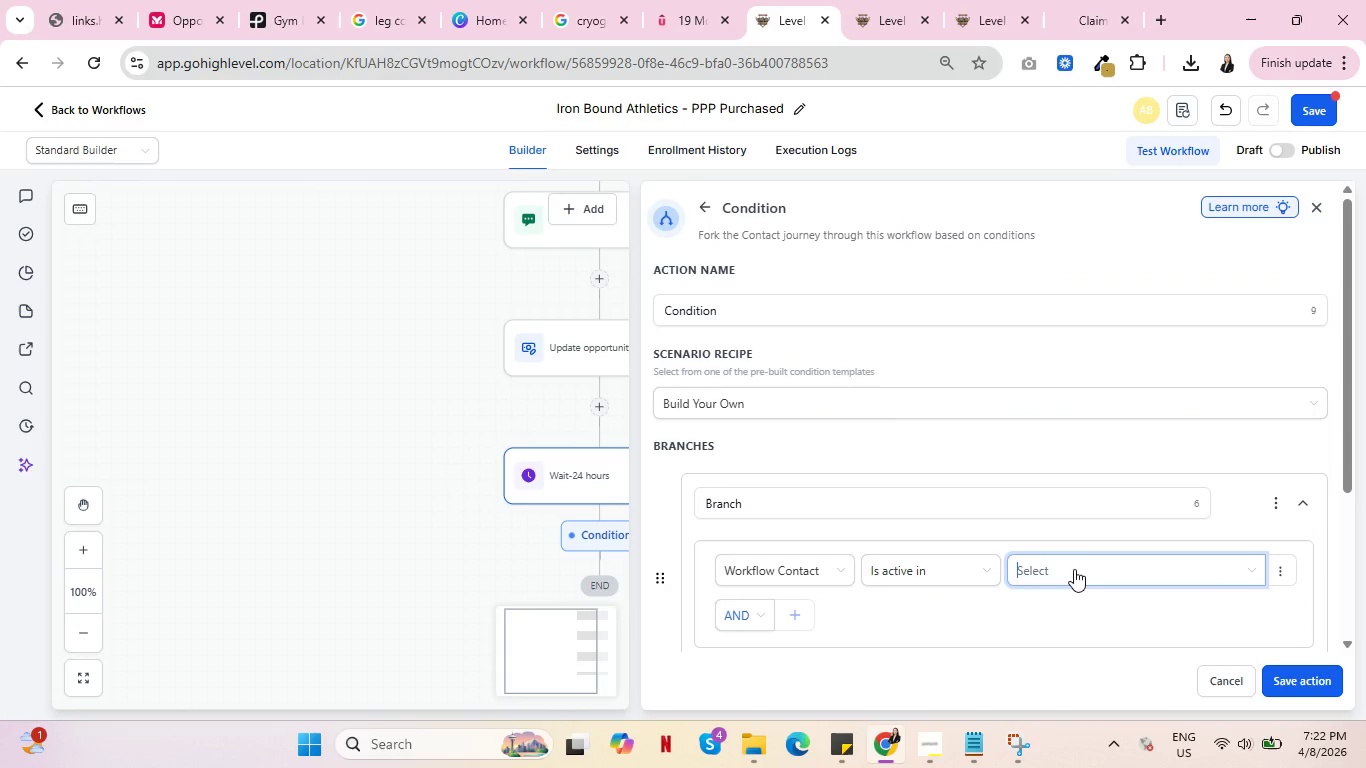 
left_click([1074, 569])
 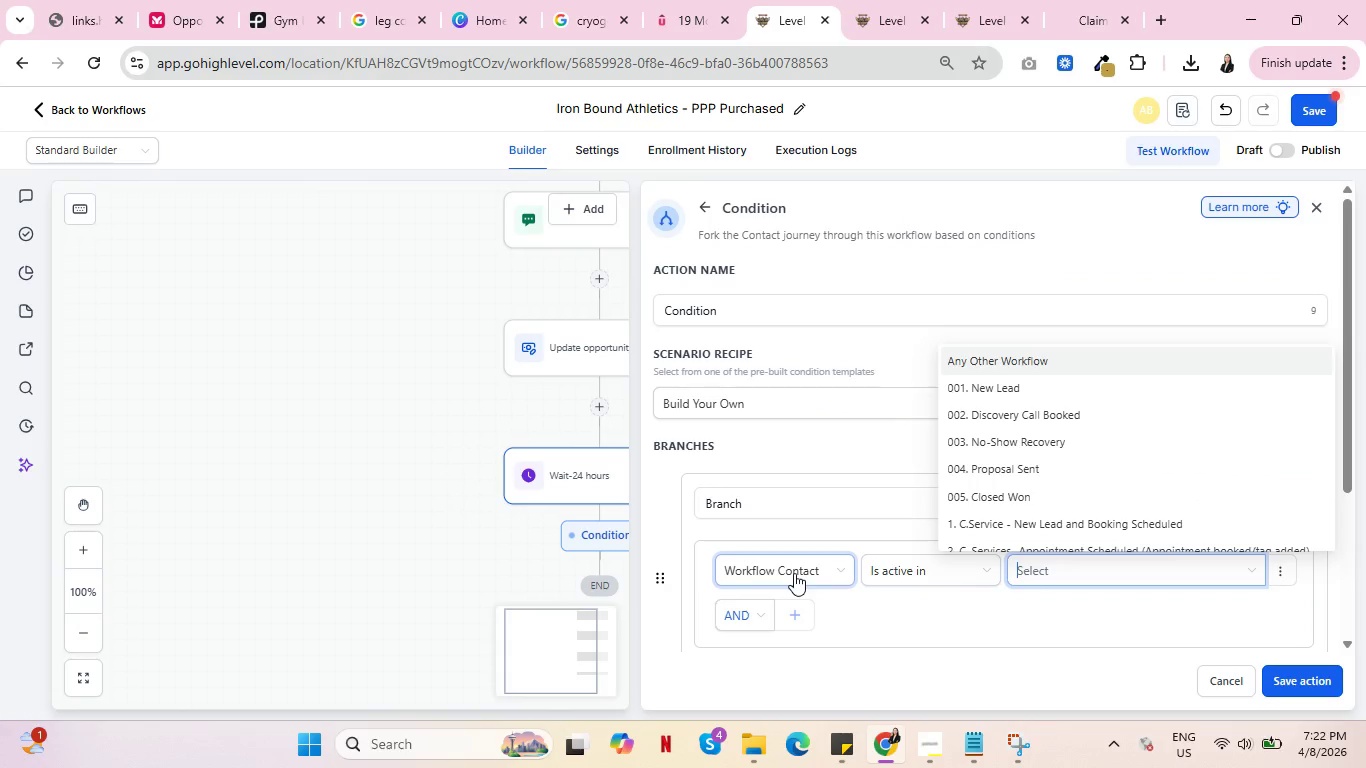 
left_click([794, 573])
 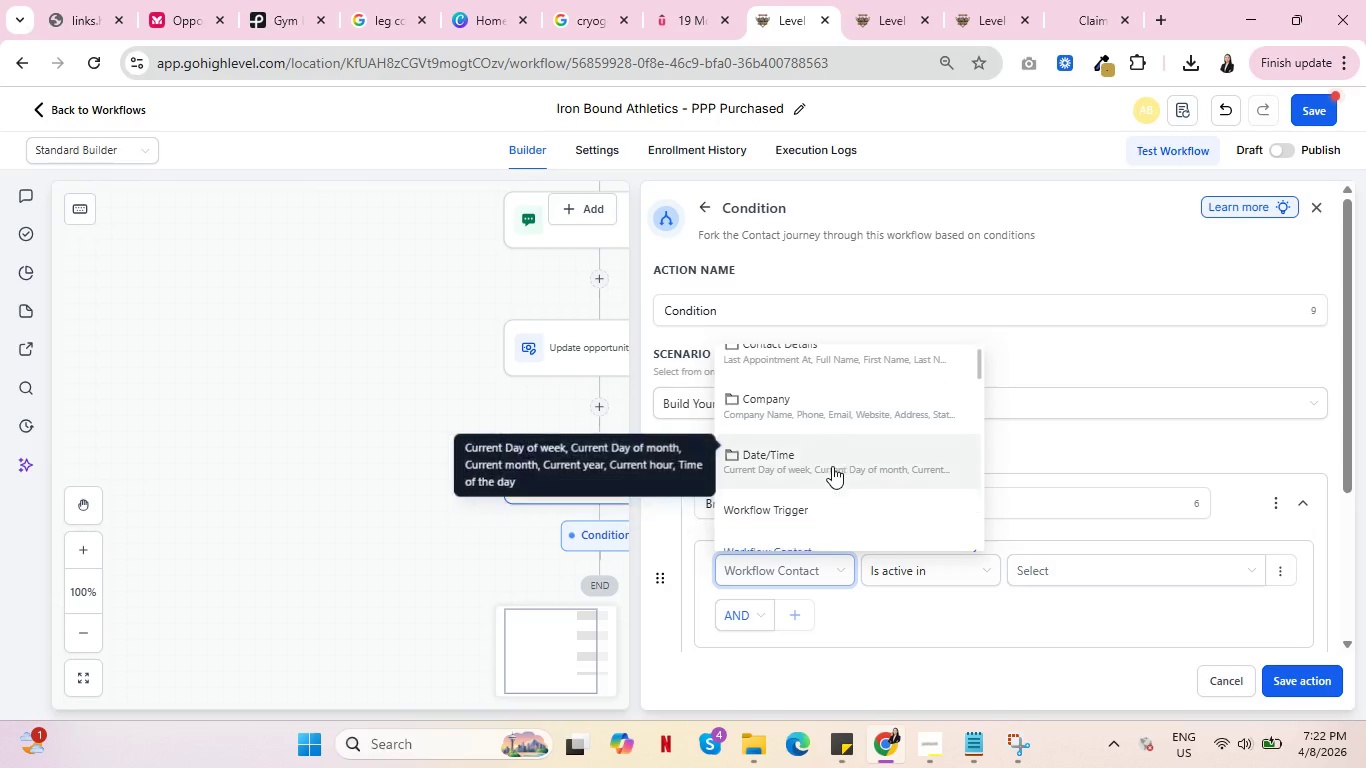 
scroll: coordinate [836, 466], scroll_direction: down, amount: 3.0
 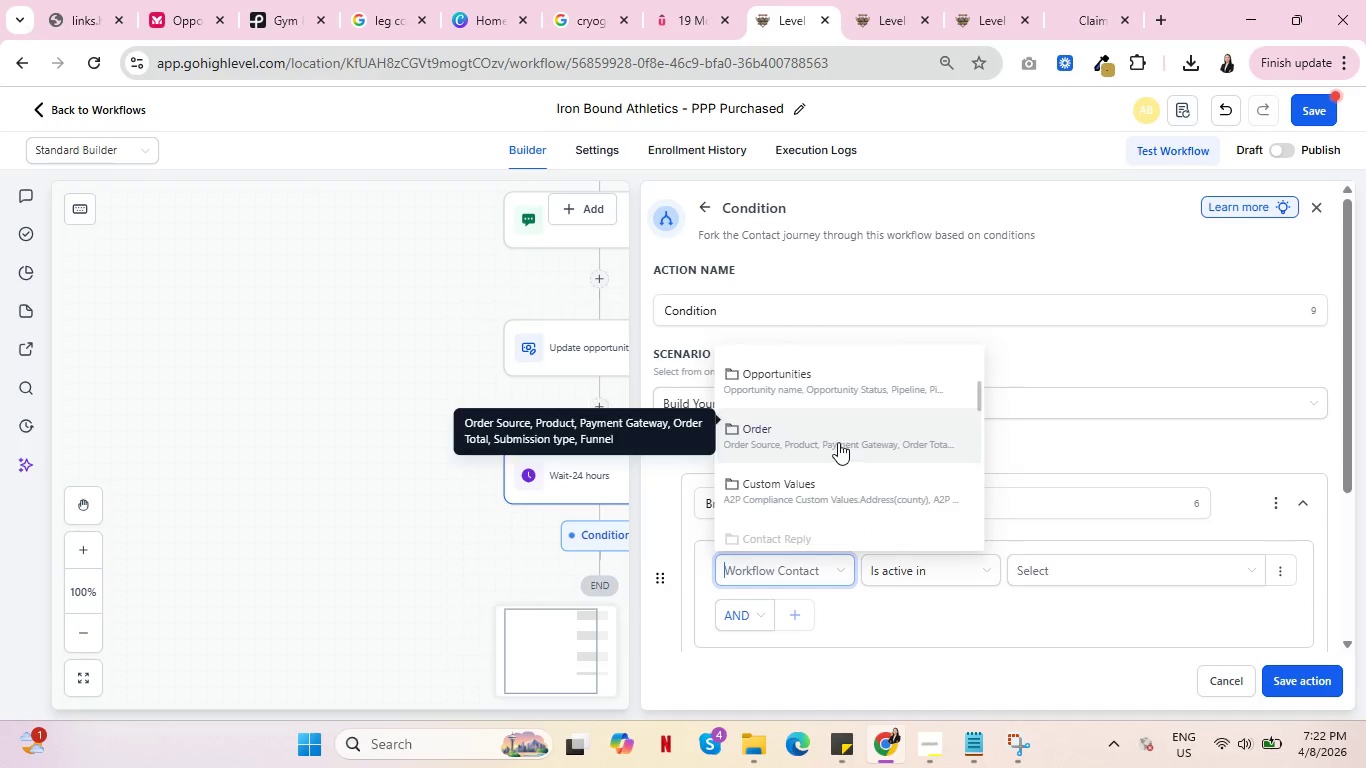 
left_click([838, 443])
 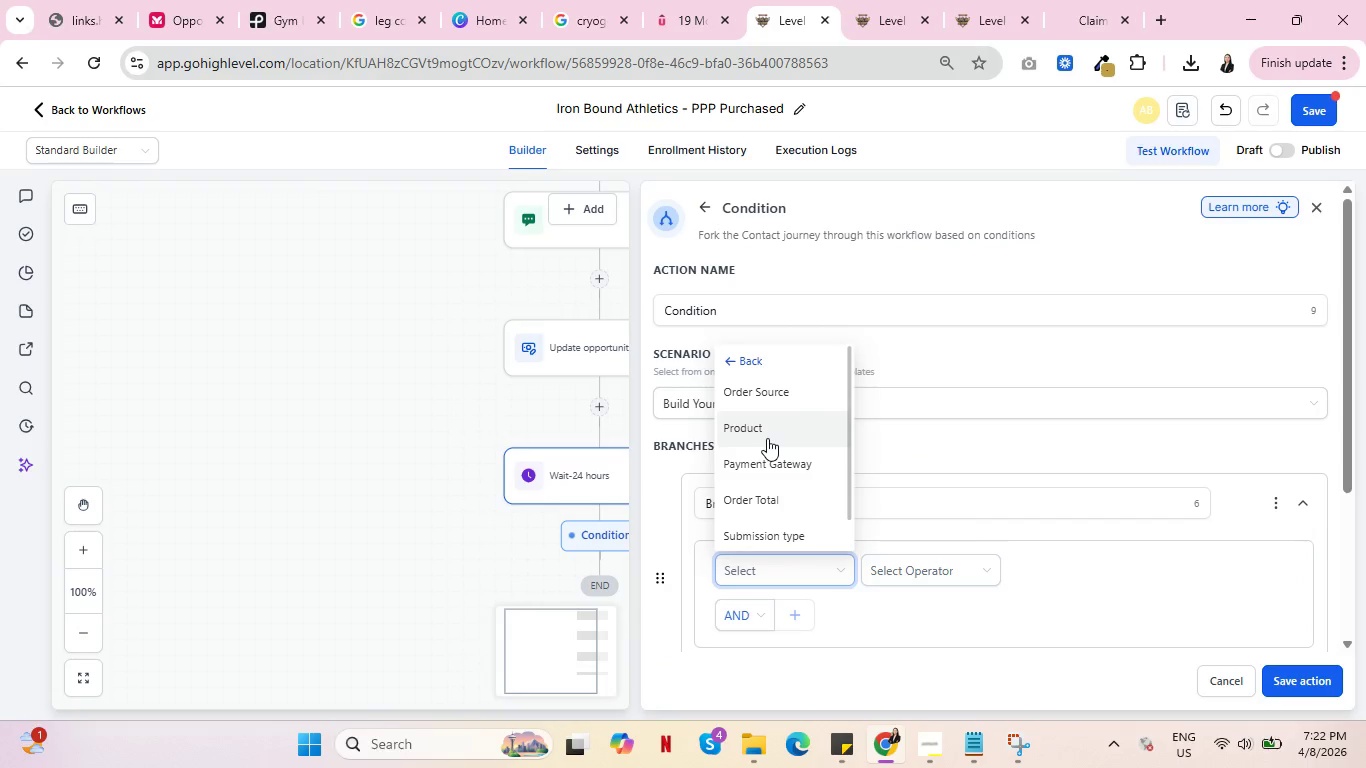 
left_click([767, 438])
 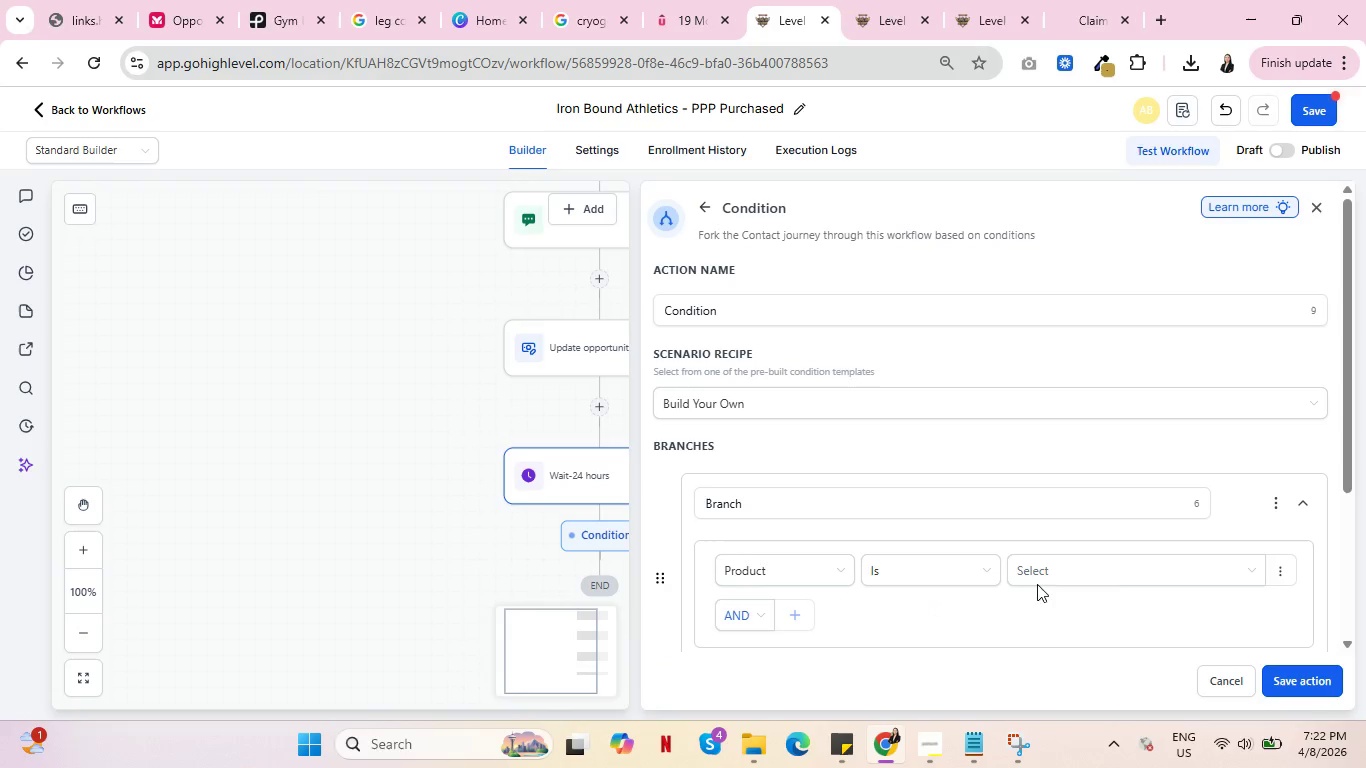 
double_click([1121, 572])
 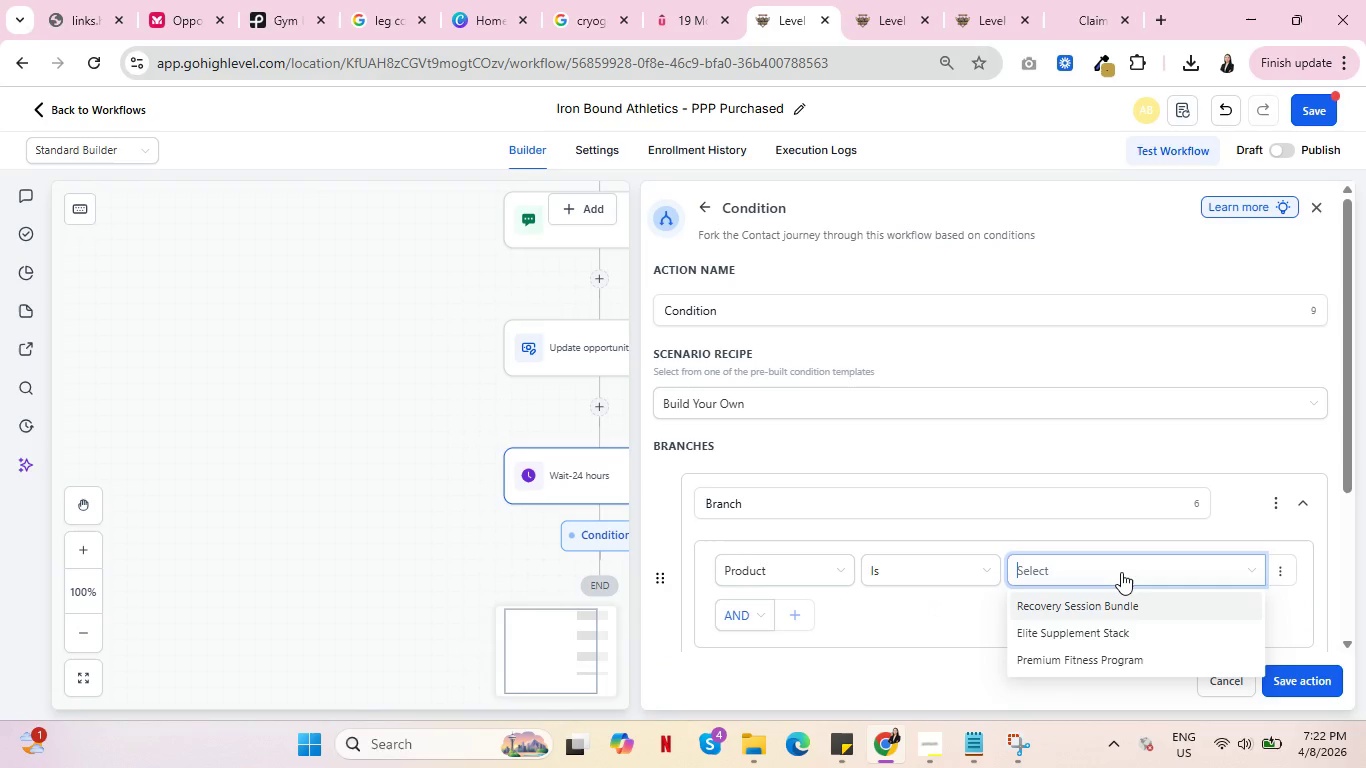 
left_click([1066, 635])
 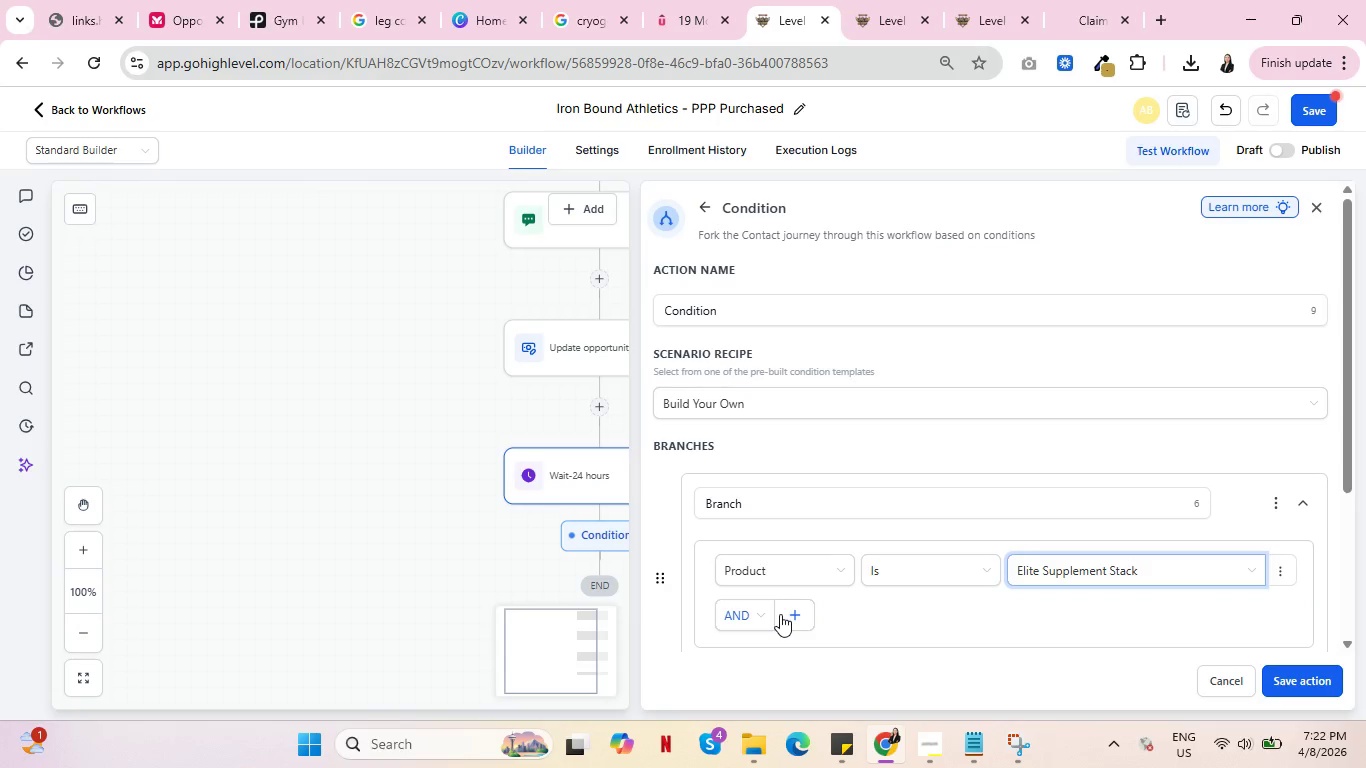 
left_click([749, 616])
 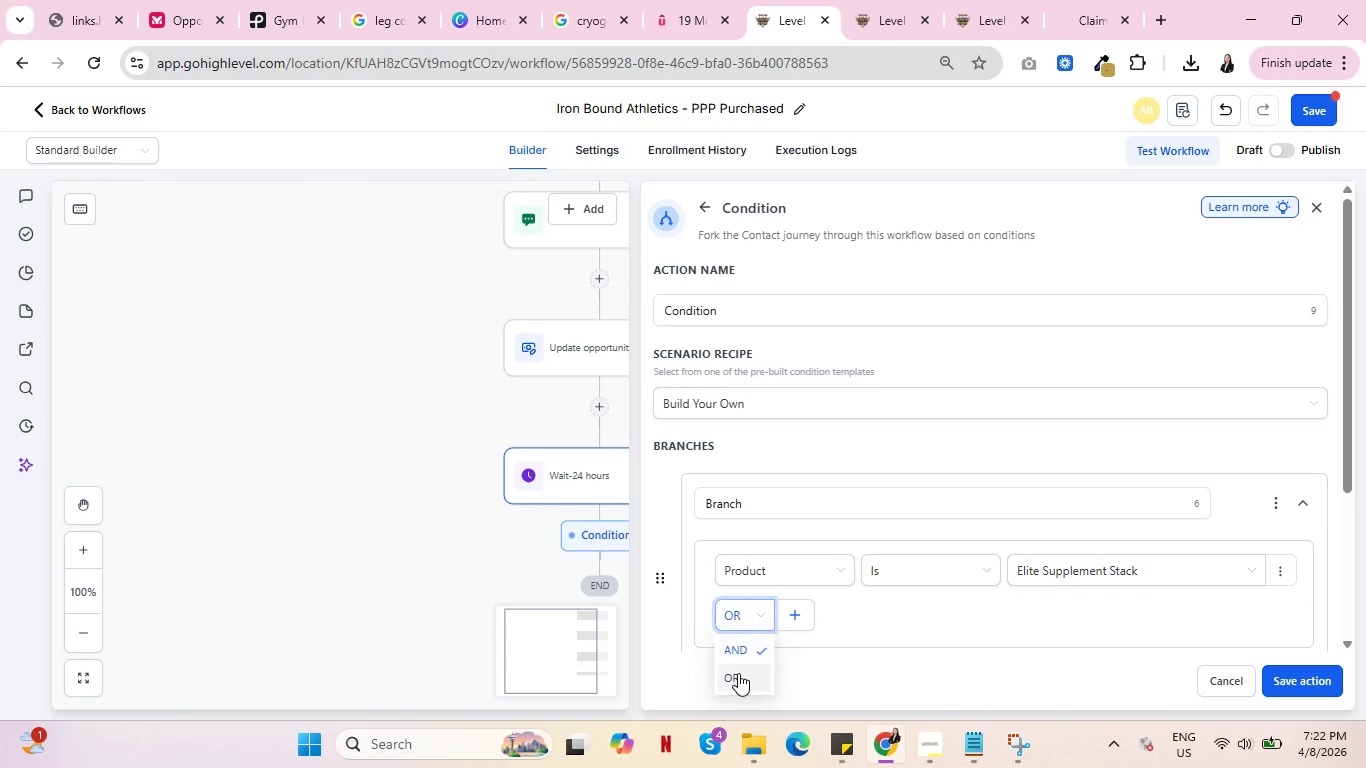 
left_click([738, 673])
 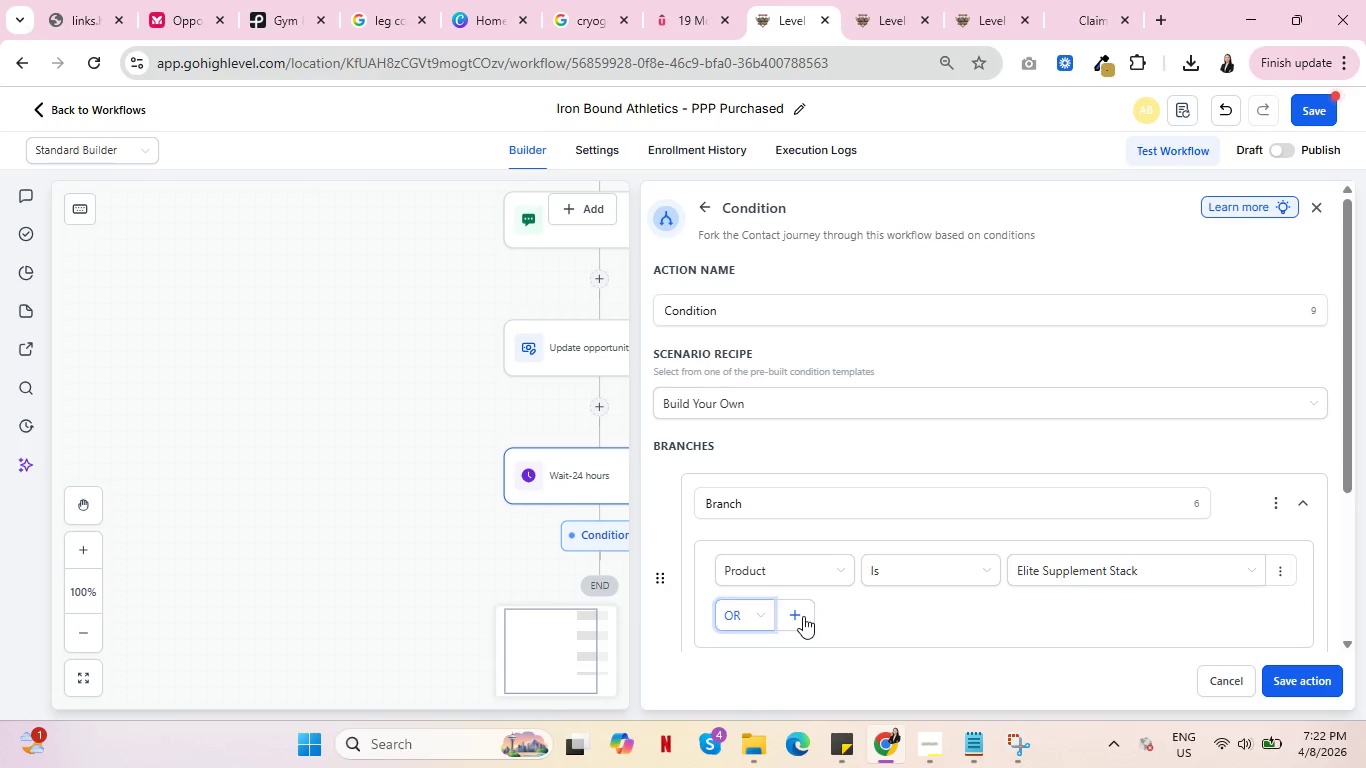 
left_click([803, 616])
 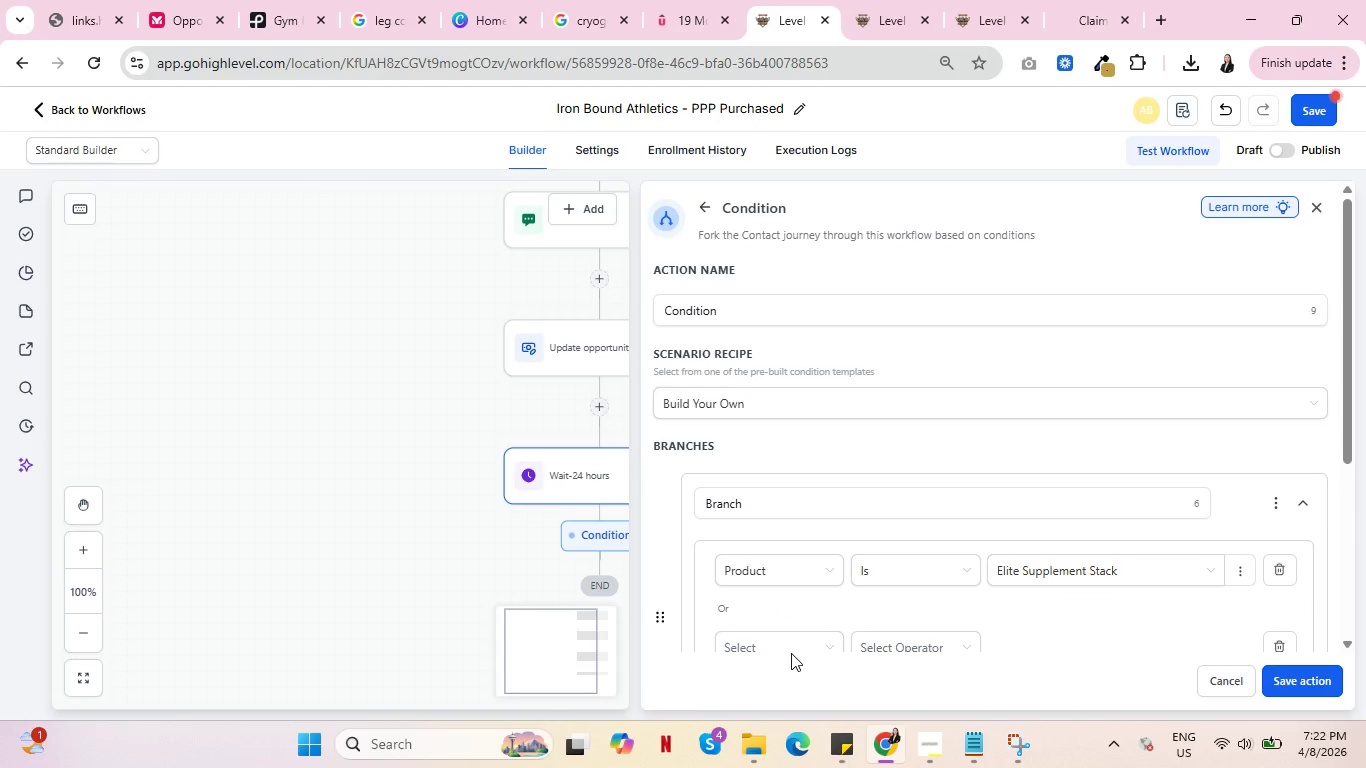 
left_click([791, 654])
 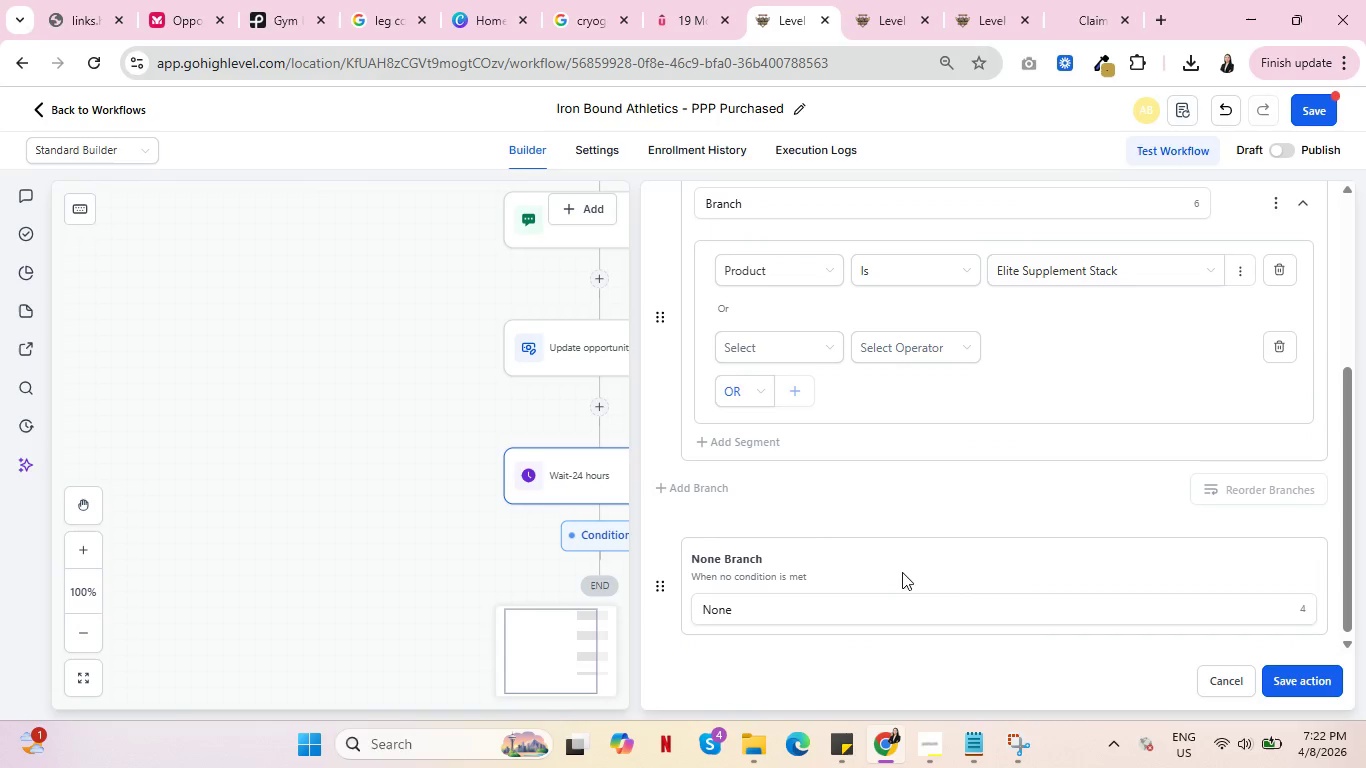 
scroll: coordinate [899, 587], scroll_direction: down, amount: 3.0
 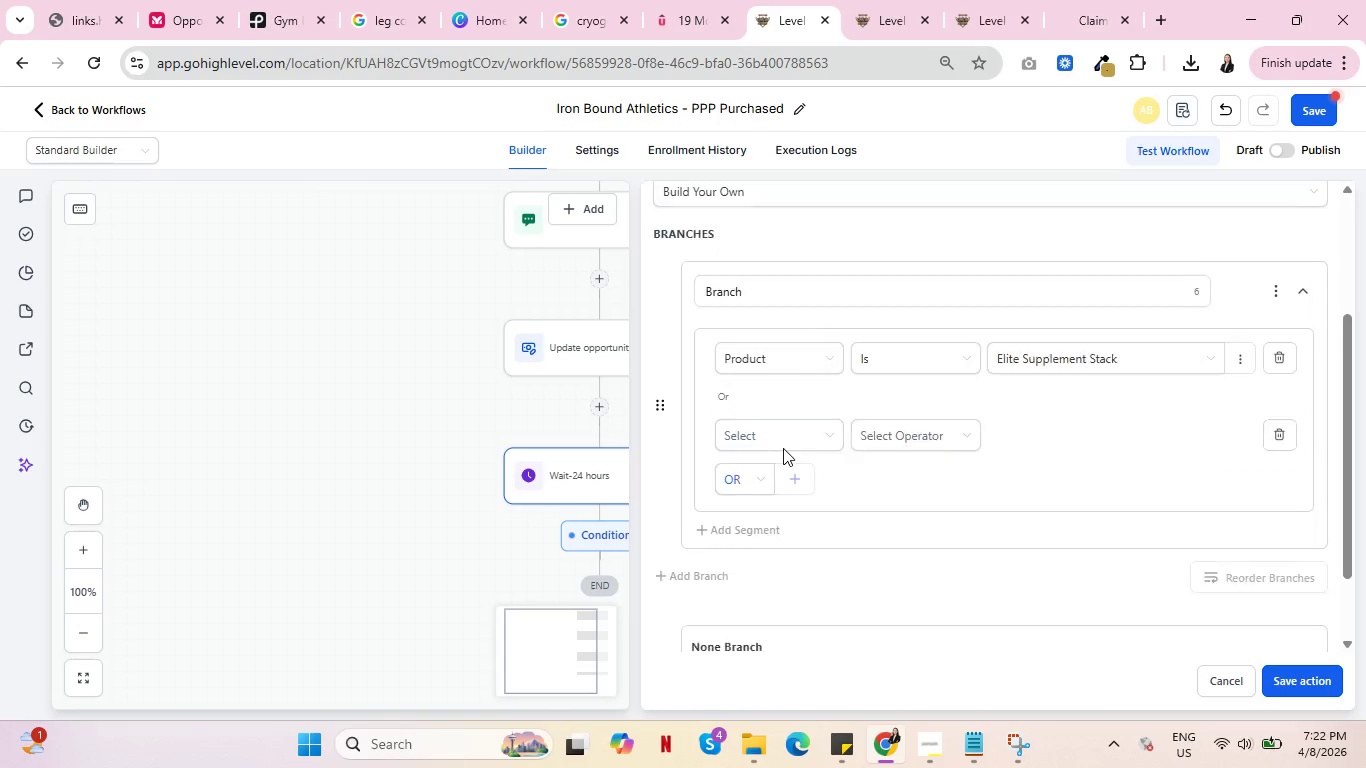 
scroll: coordinate [782, 448], scroll_direction: up, amount: 1.0
 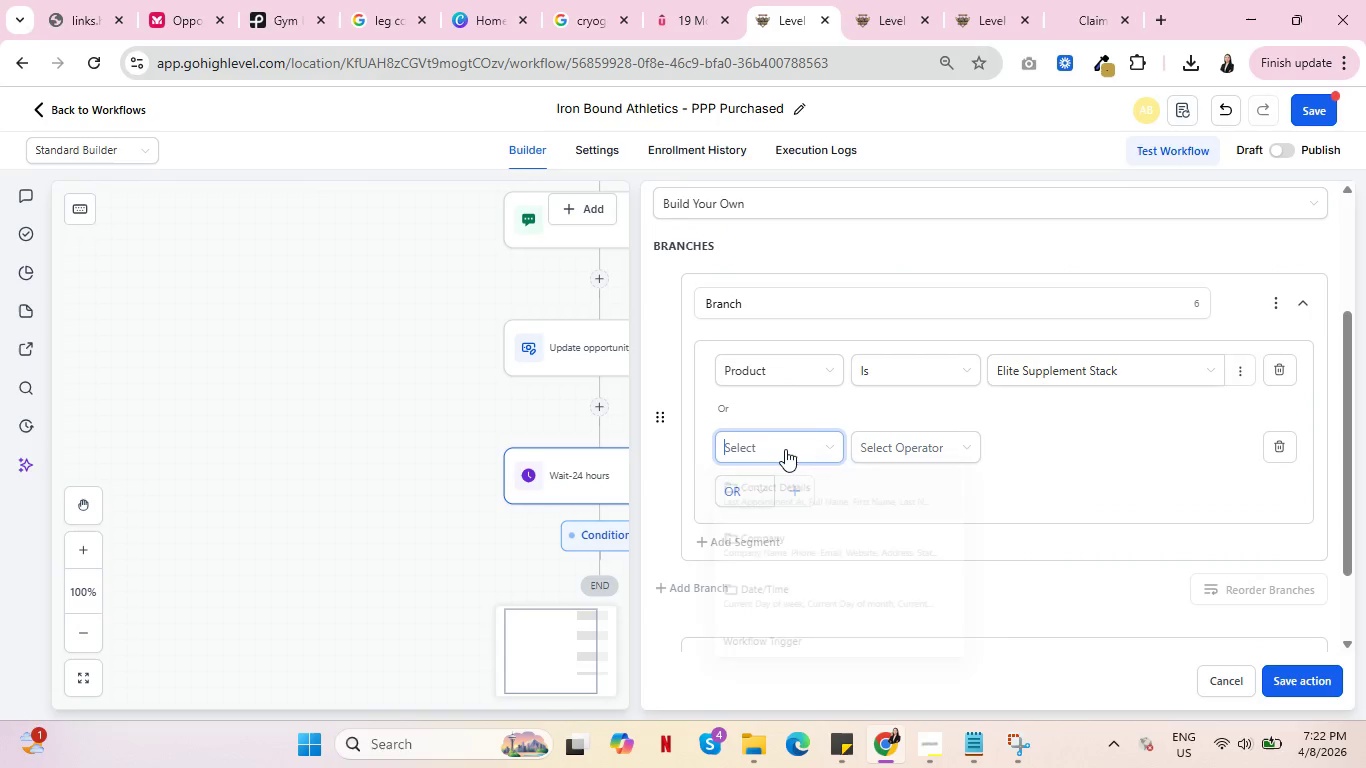 
left_click([783, 448])
 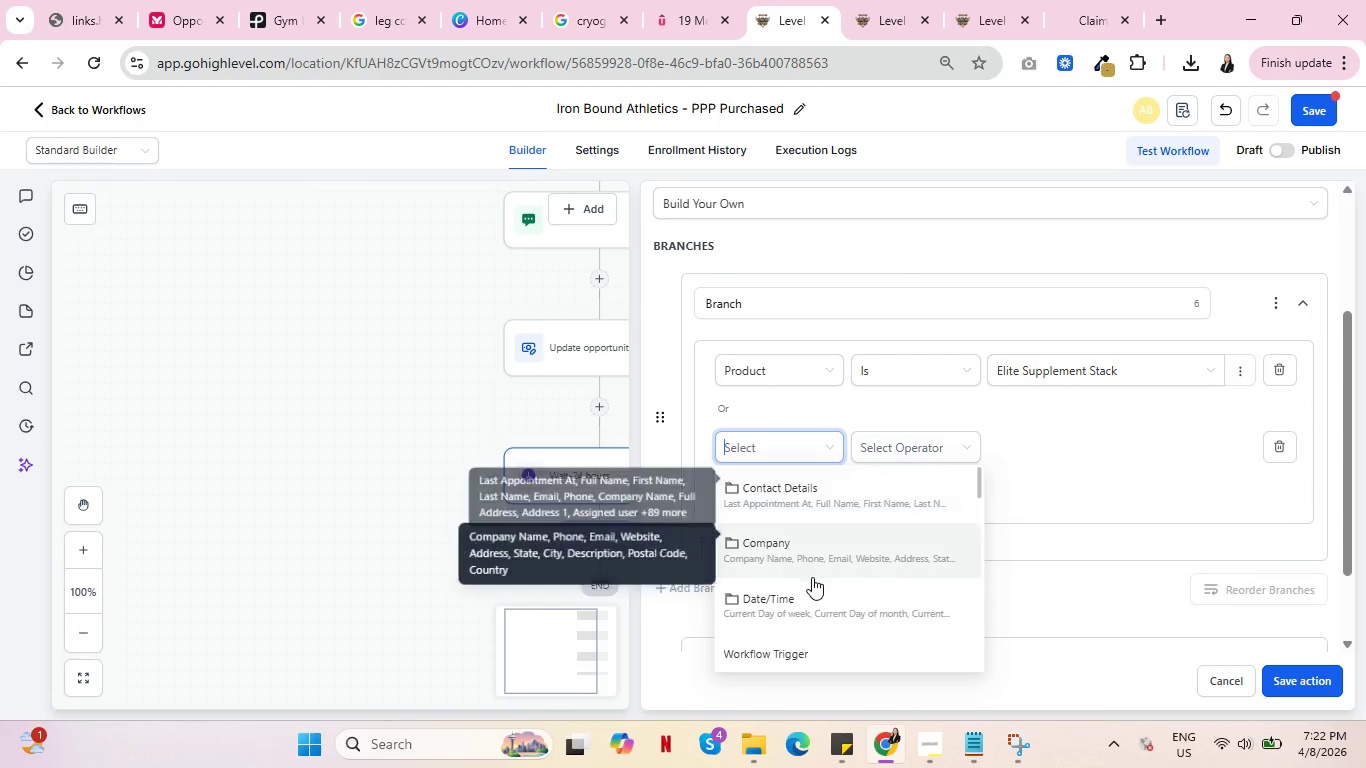 
scroll: coordinate [812, 577], scroll_direction: down, amount: 2.0
 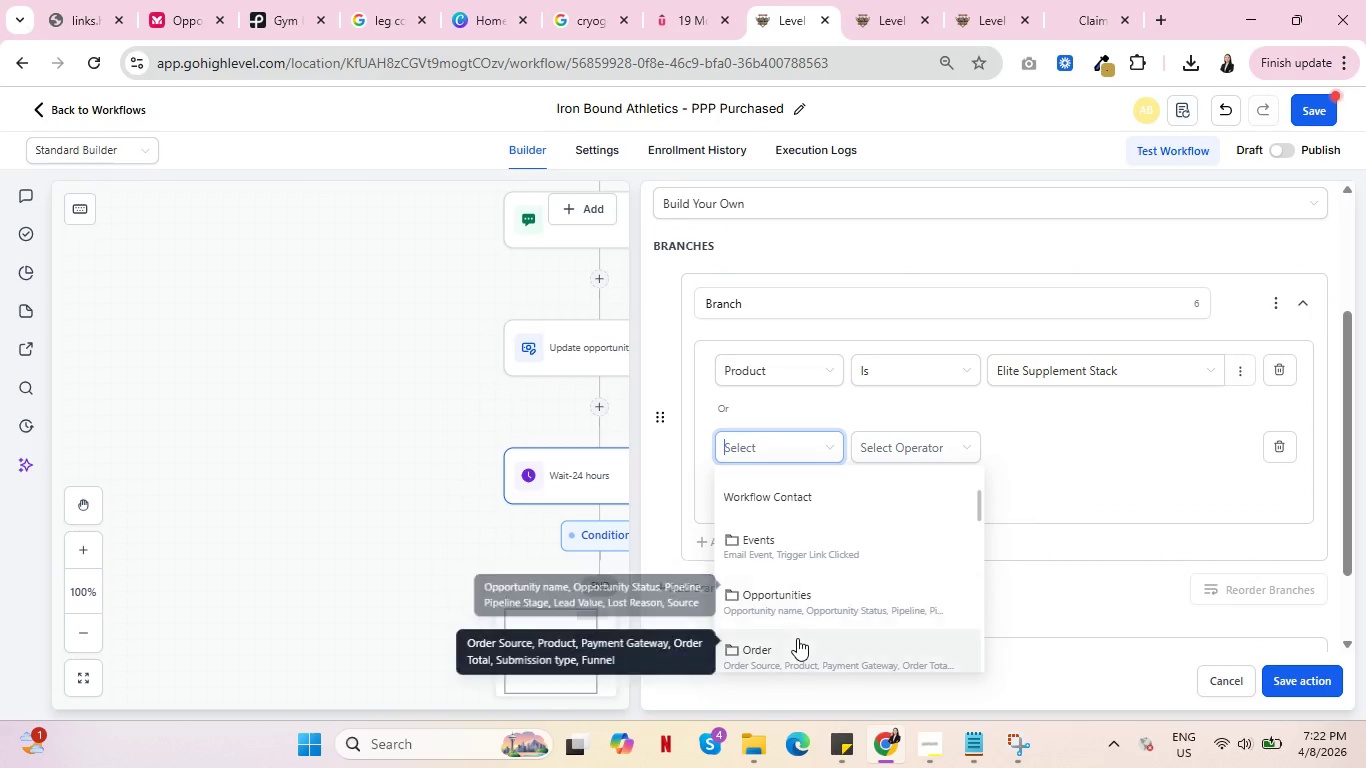 
left_click([797, 638])
 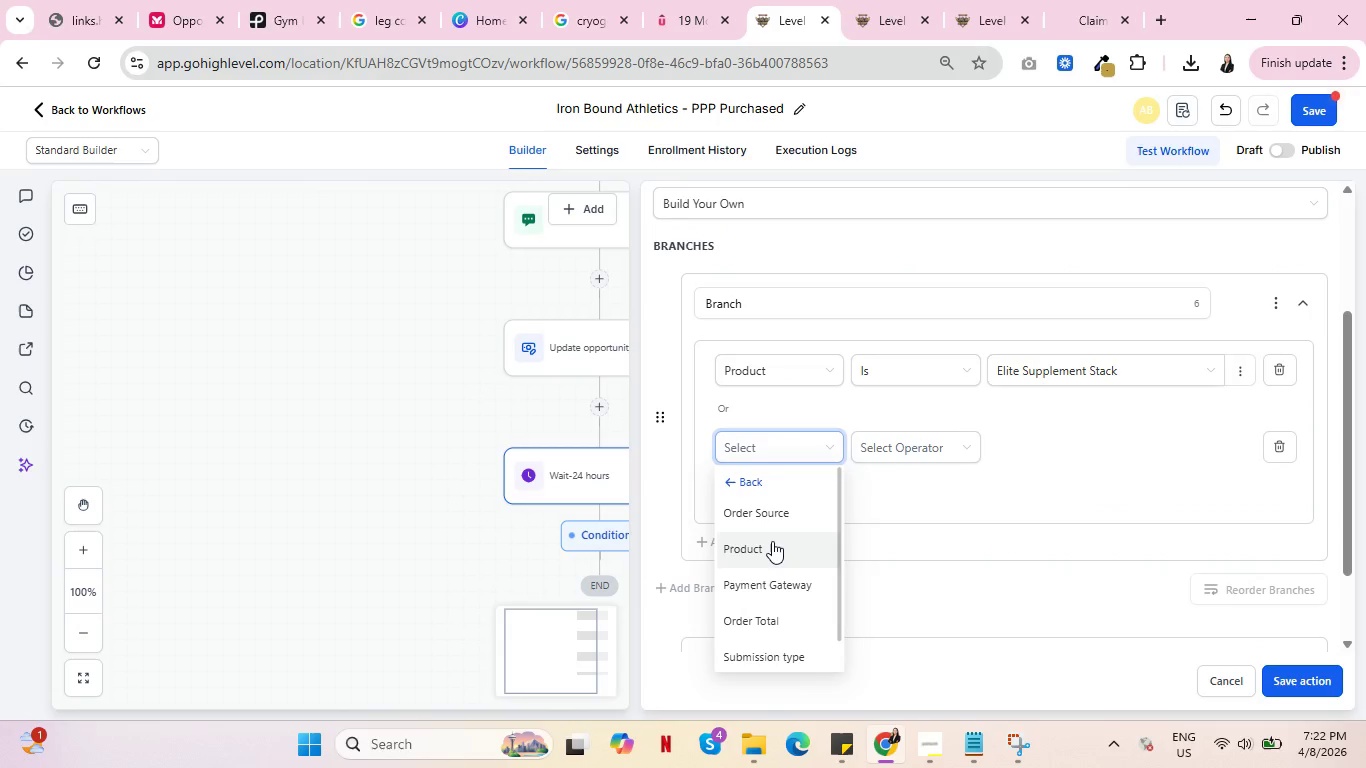 
left_click_drag(start_coordinate=[772, 541], to_coordinate=[784, 579])
 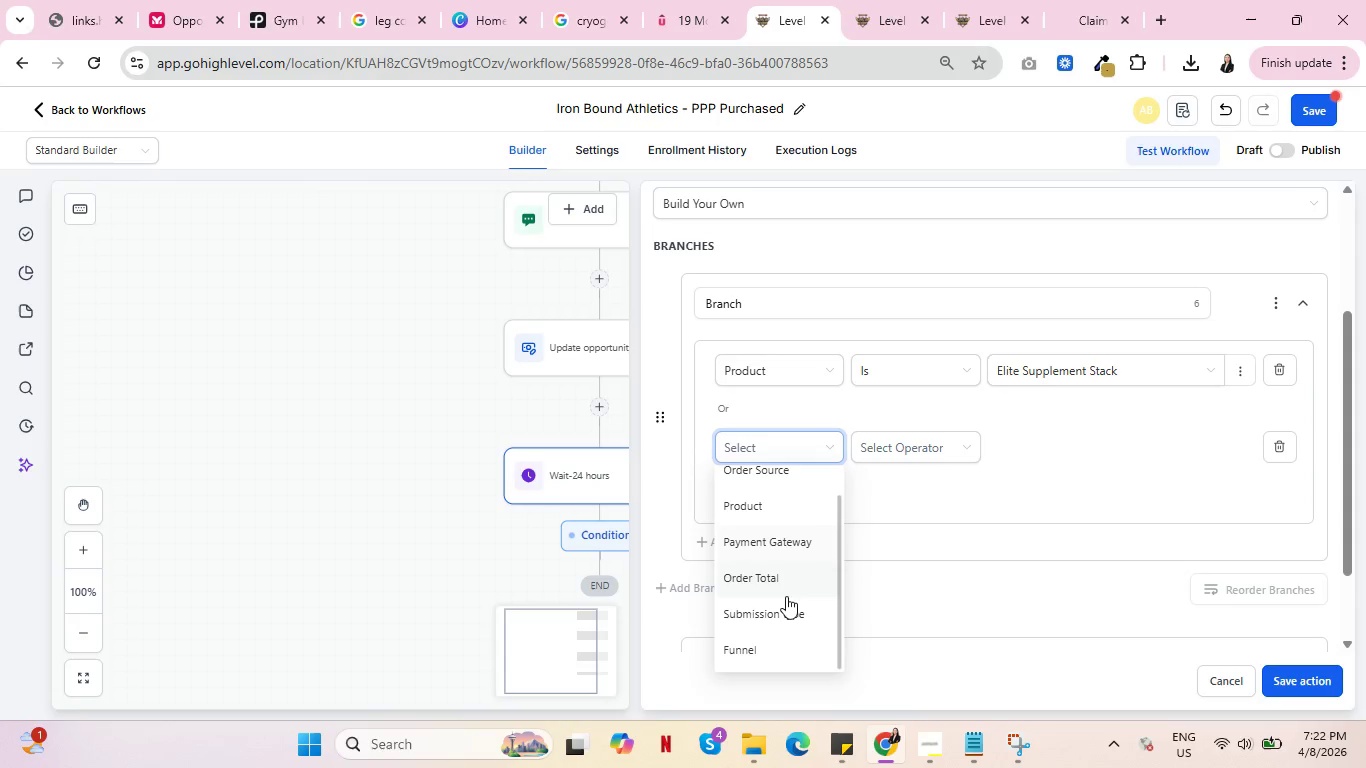 
scroll: coordinate [782, 596], scroll_direction: down, amount: 2.0
 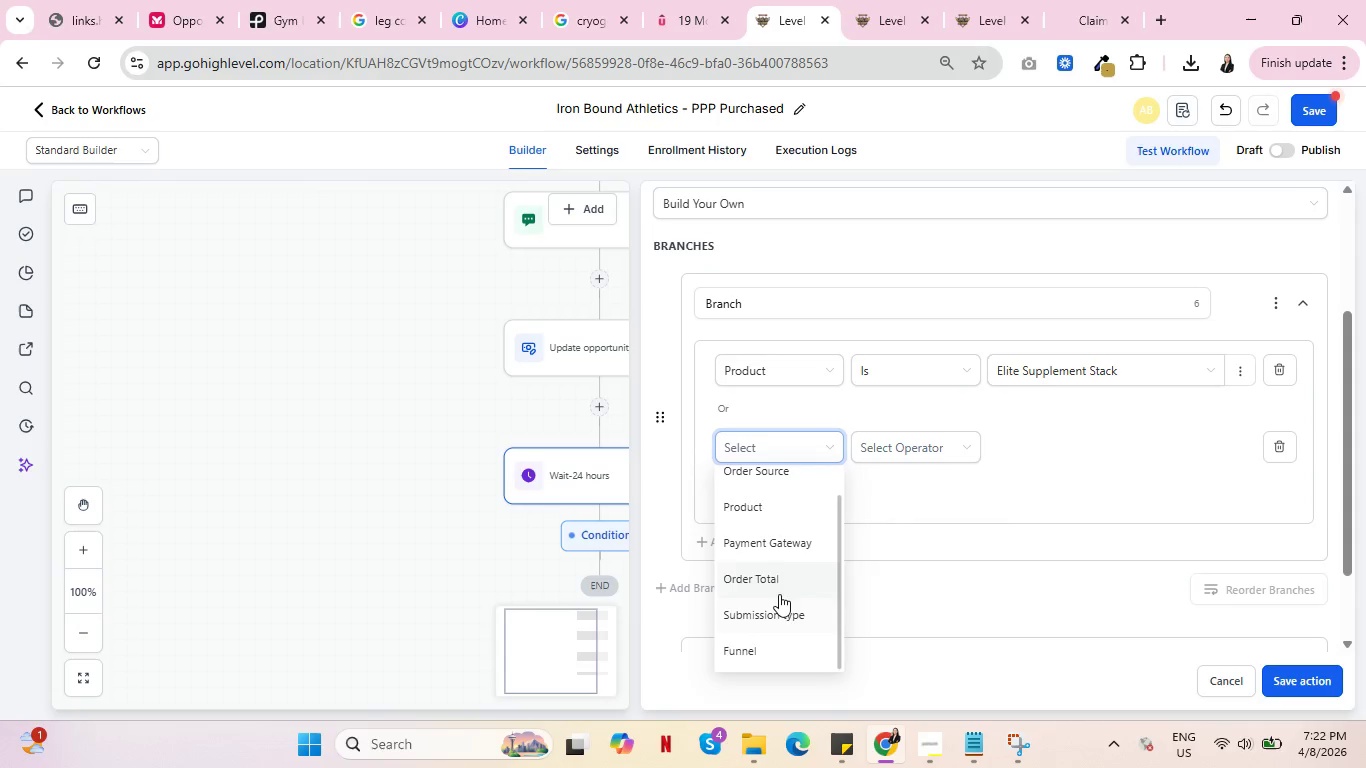 
scroll: coordinate [779, 594], scroll_direction: up, amount: 2.0
 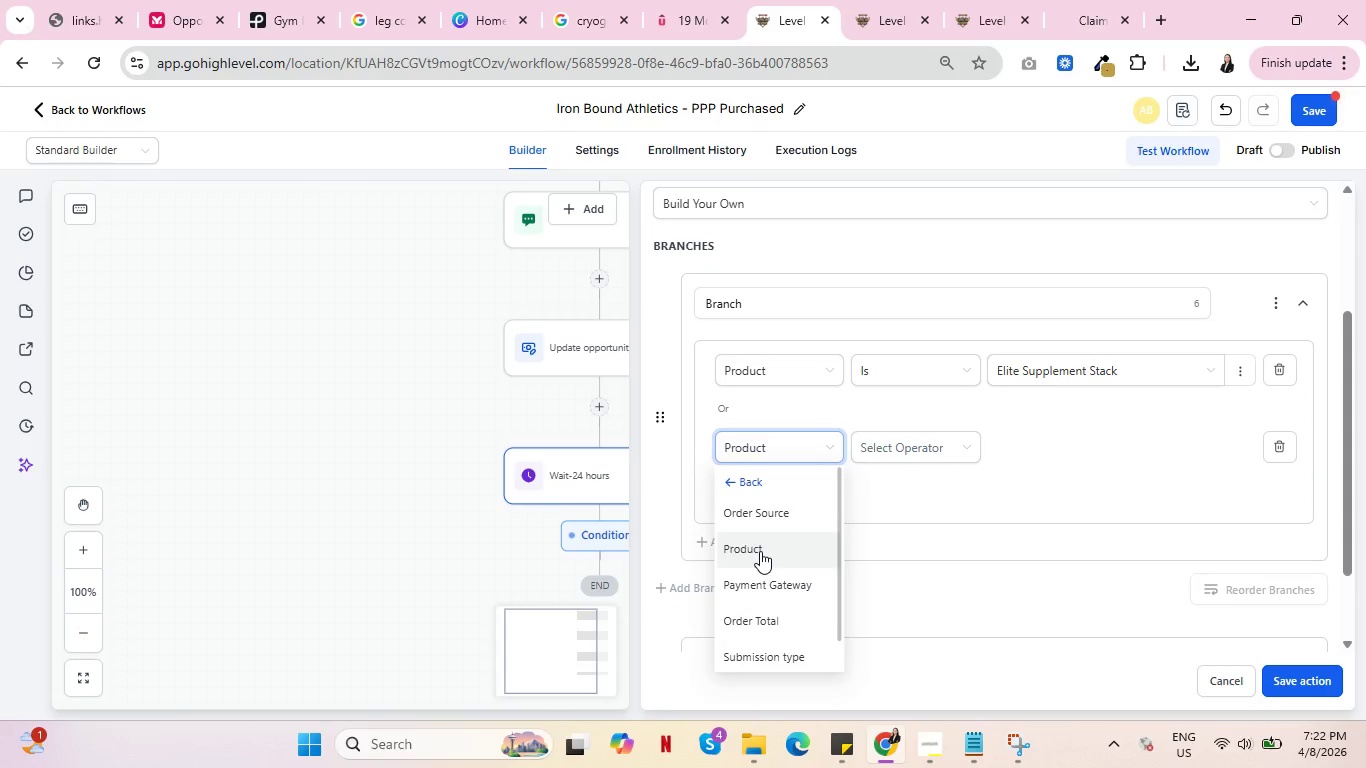 
left_click([760, 551])
 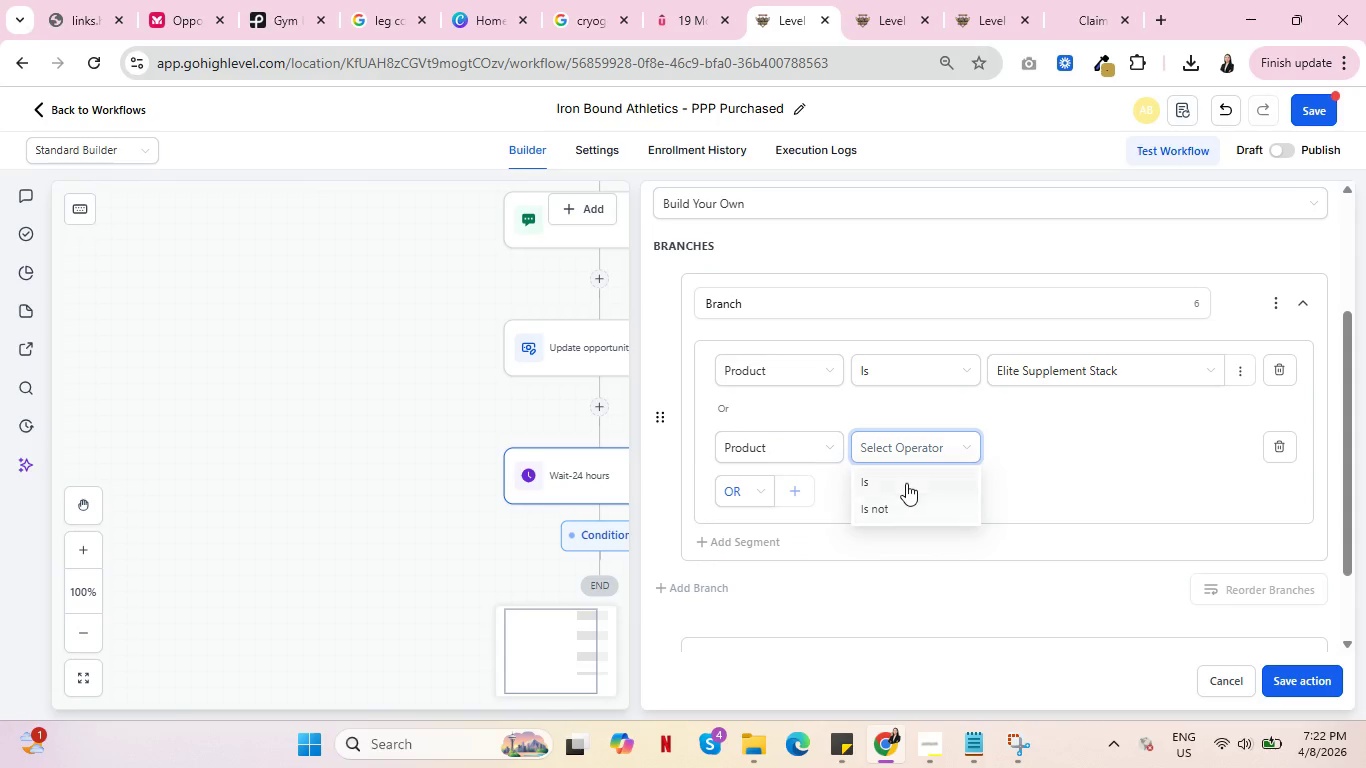 
left_click([906, 483])
 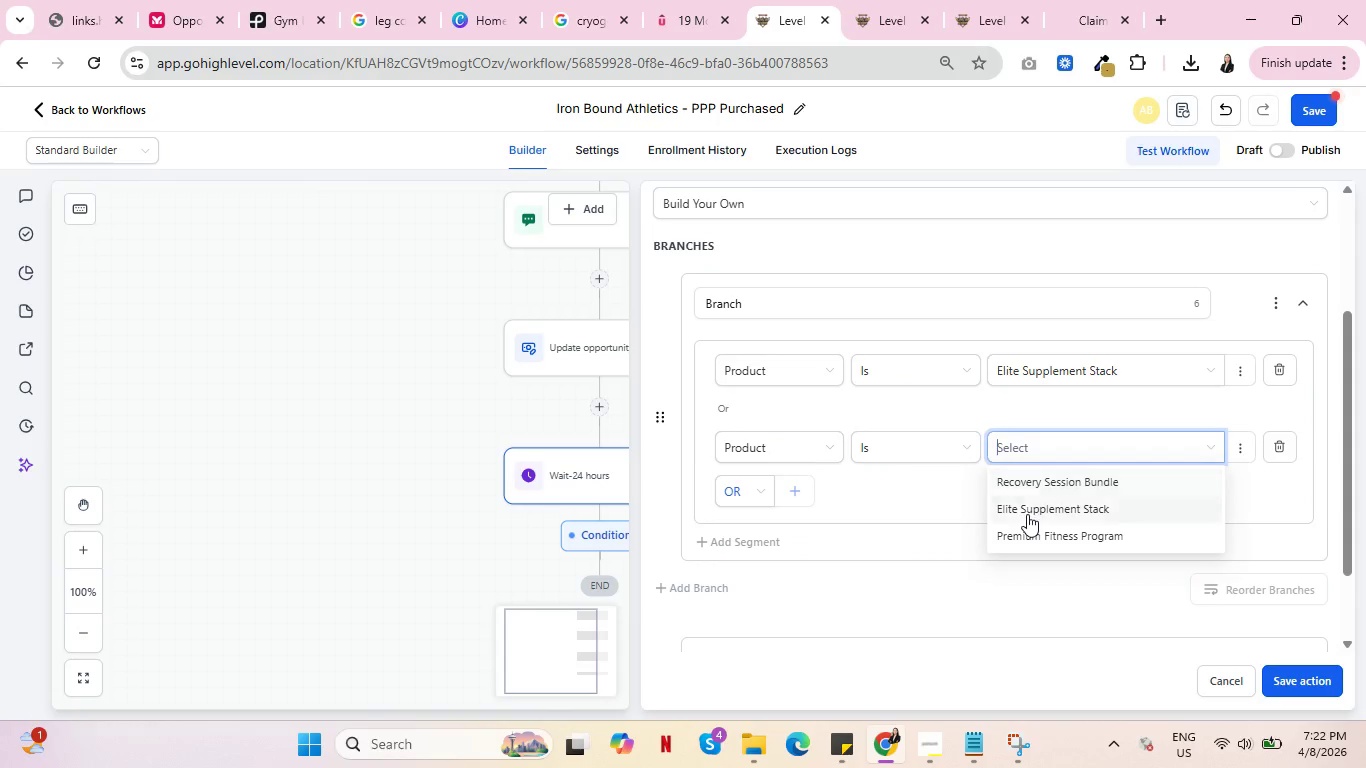 
left_click([1027, 514])
 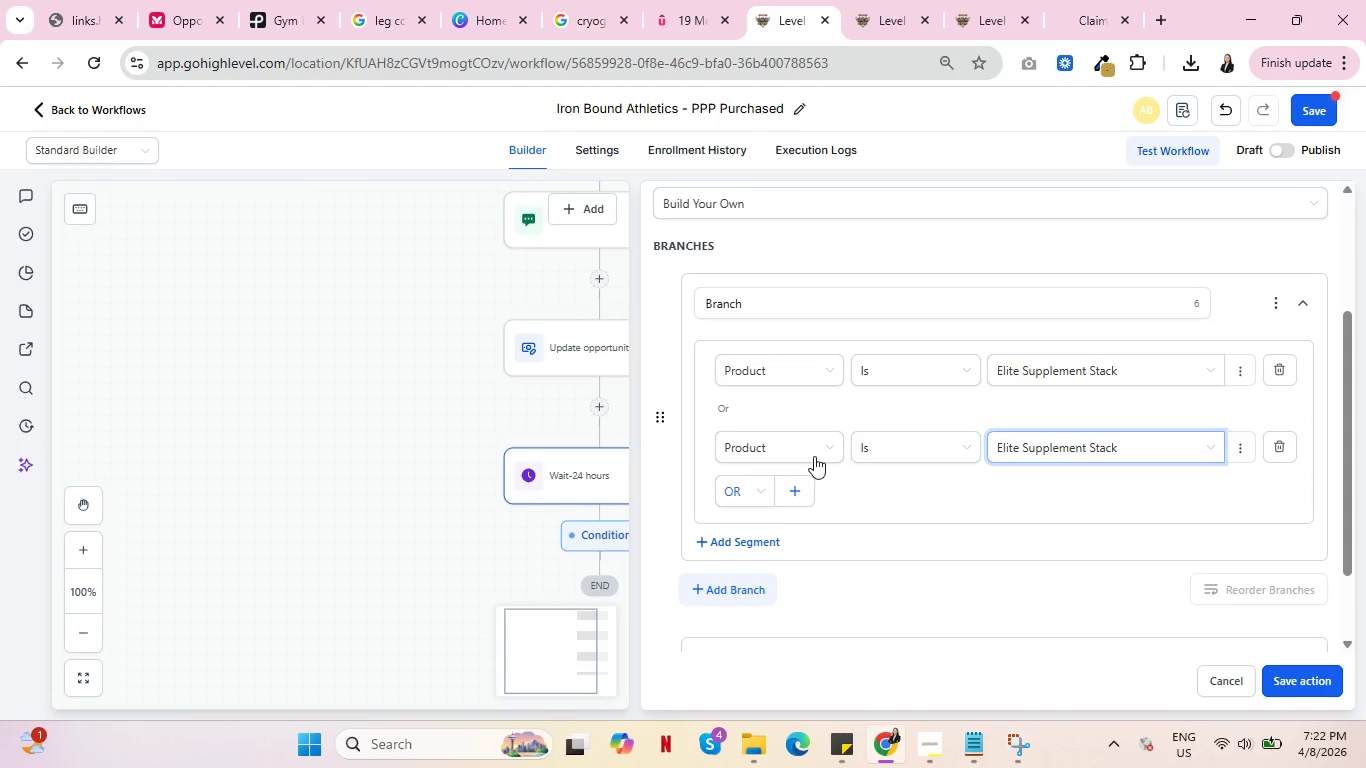 
wait(7.7)
 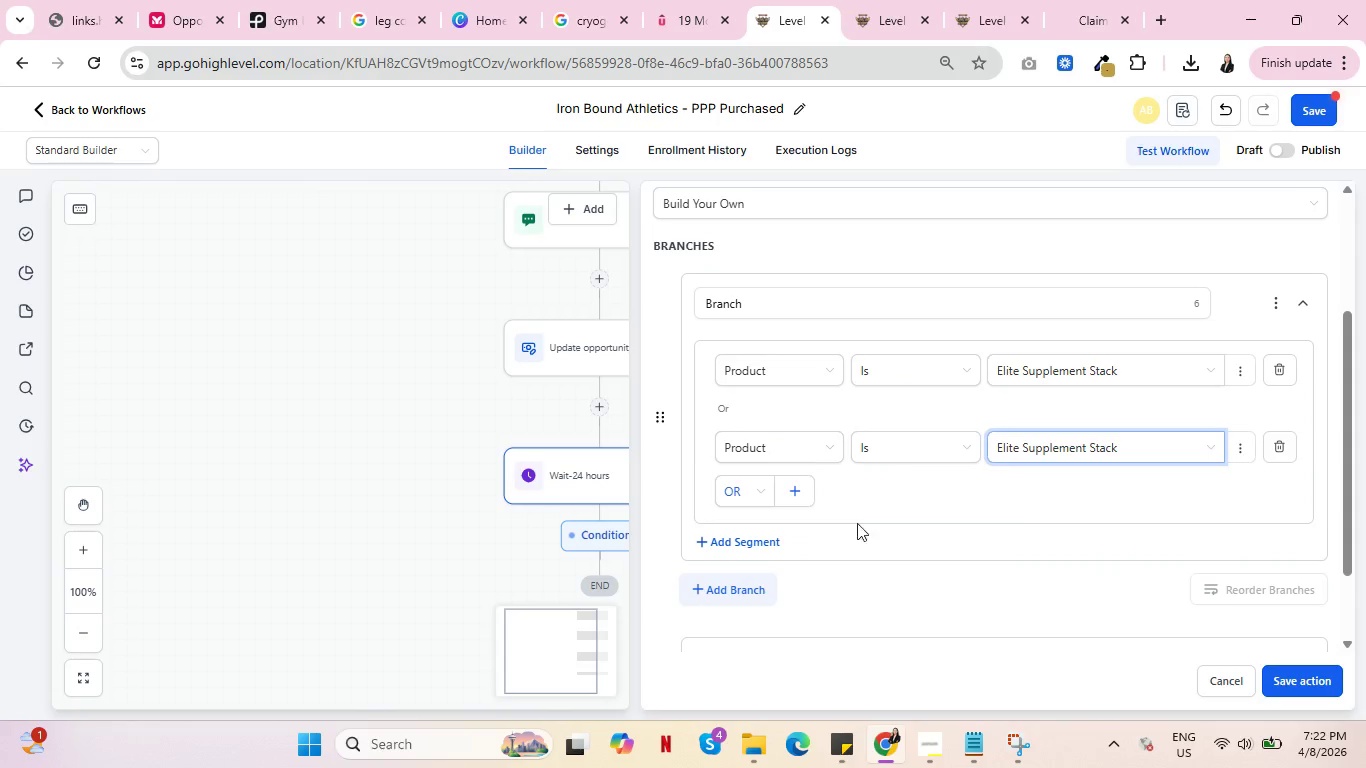 
left_click([796, 418])
 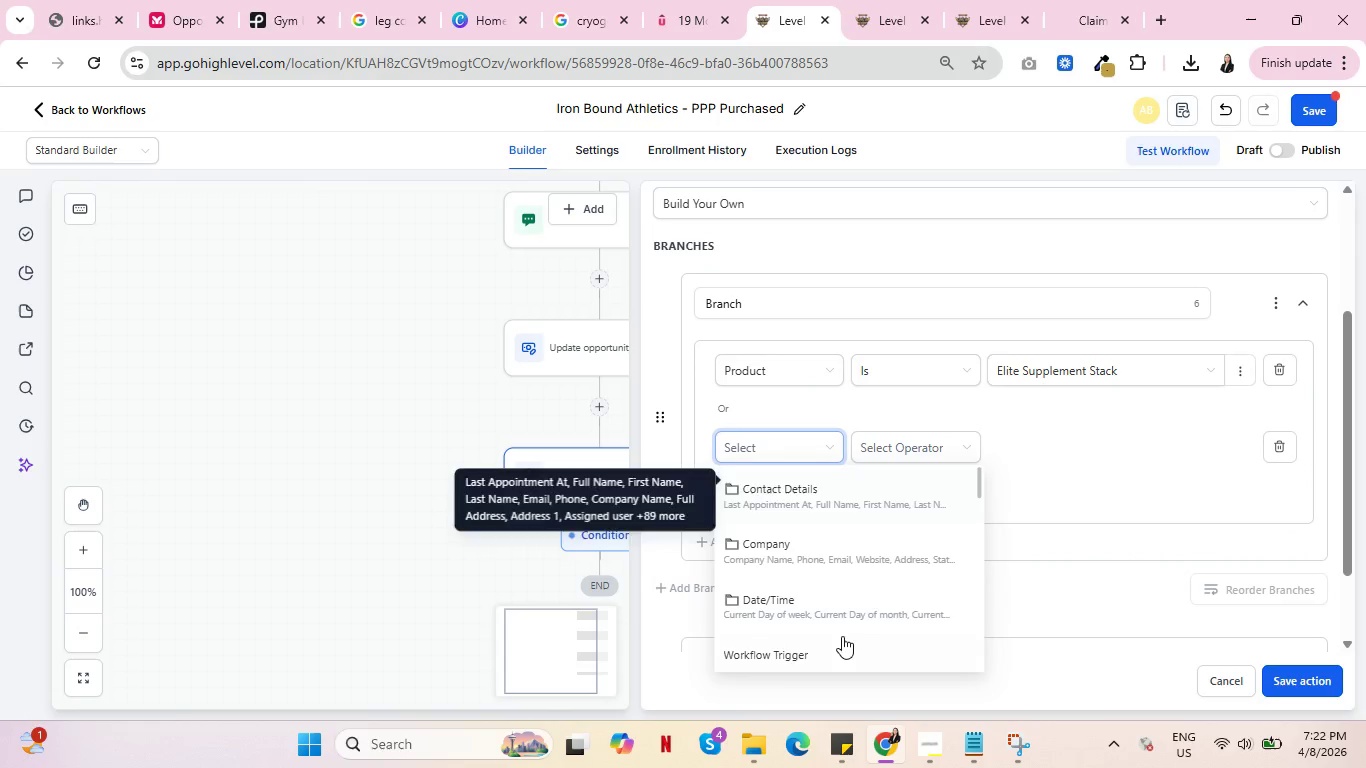 
scroll: coordinate [810, 573], scroll_direction: down, amount: 3.0
 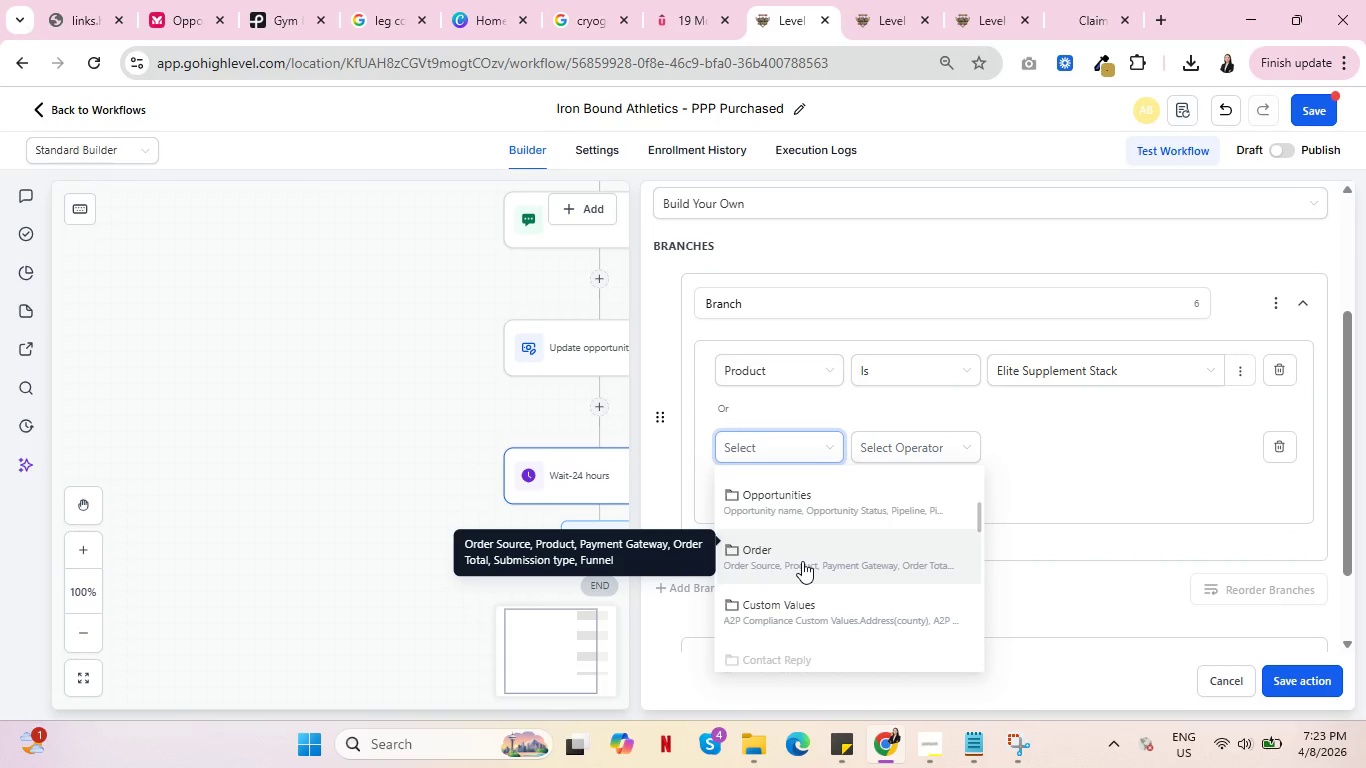 
left_click([802, 561])
 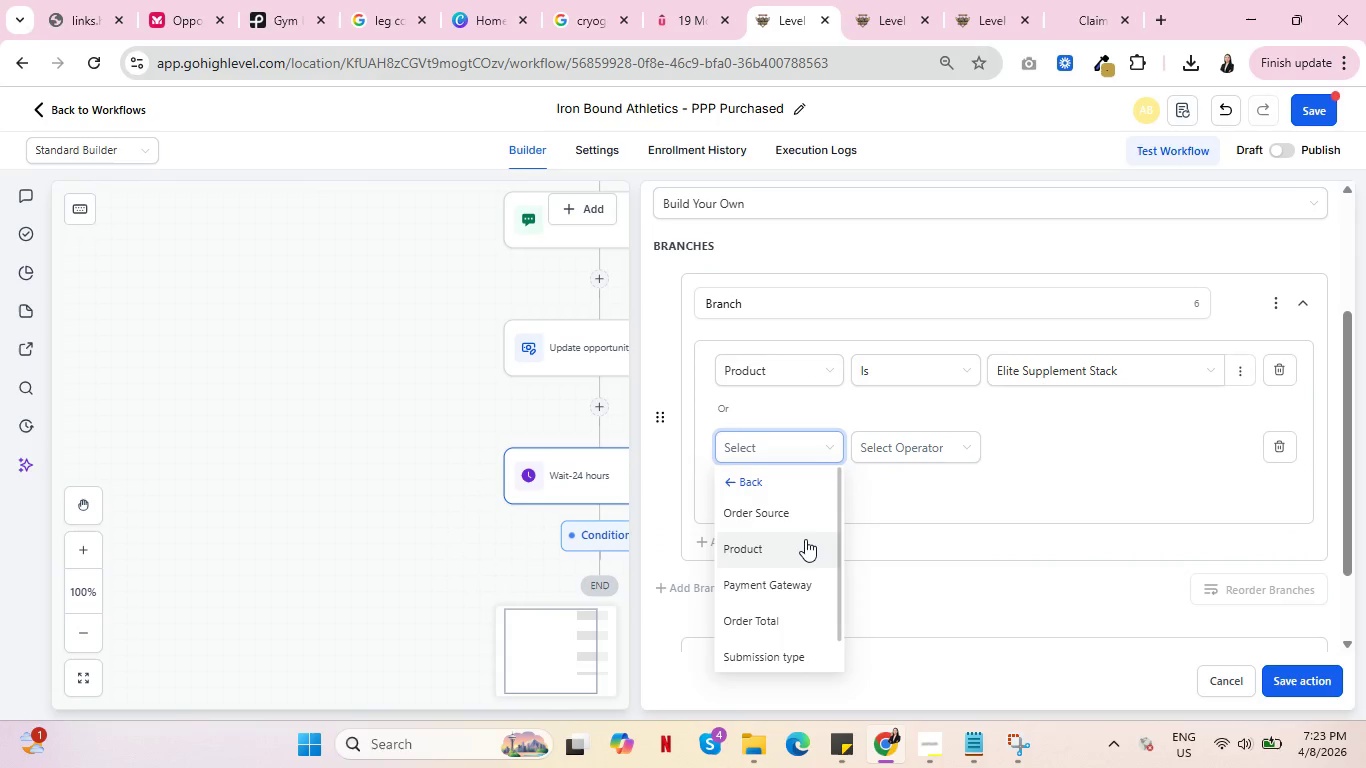 
scroll: coordinate [801, 554], scroll_direction: down, amount: 2.0
 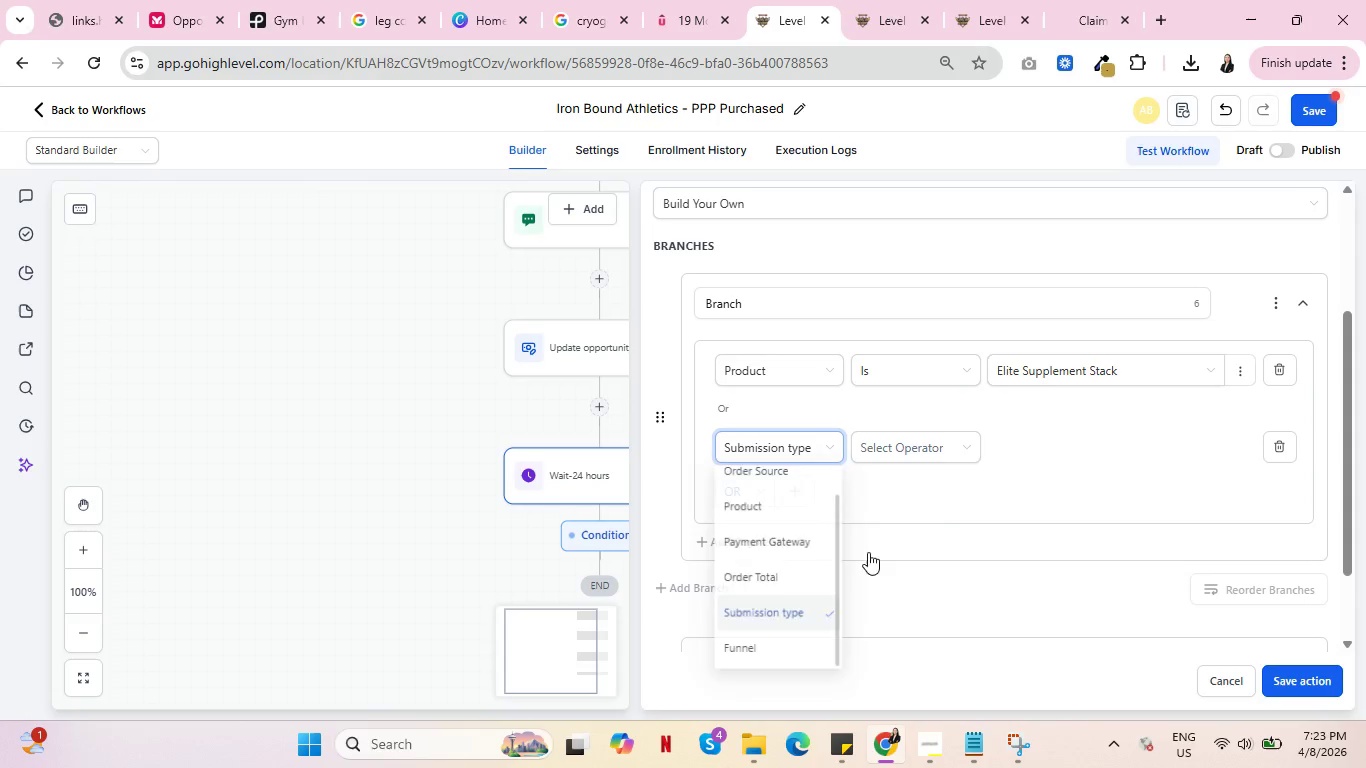 
left_click([772, 612])
 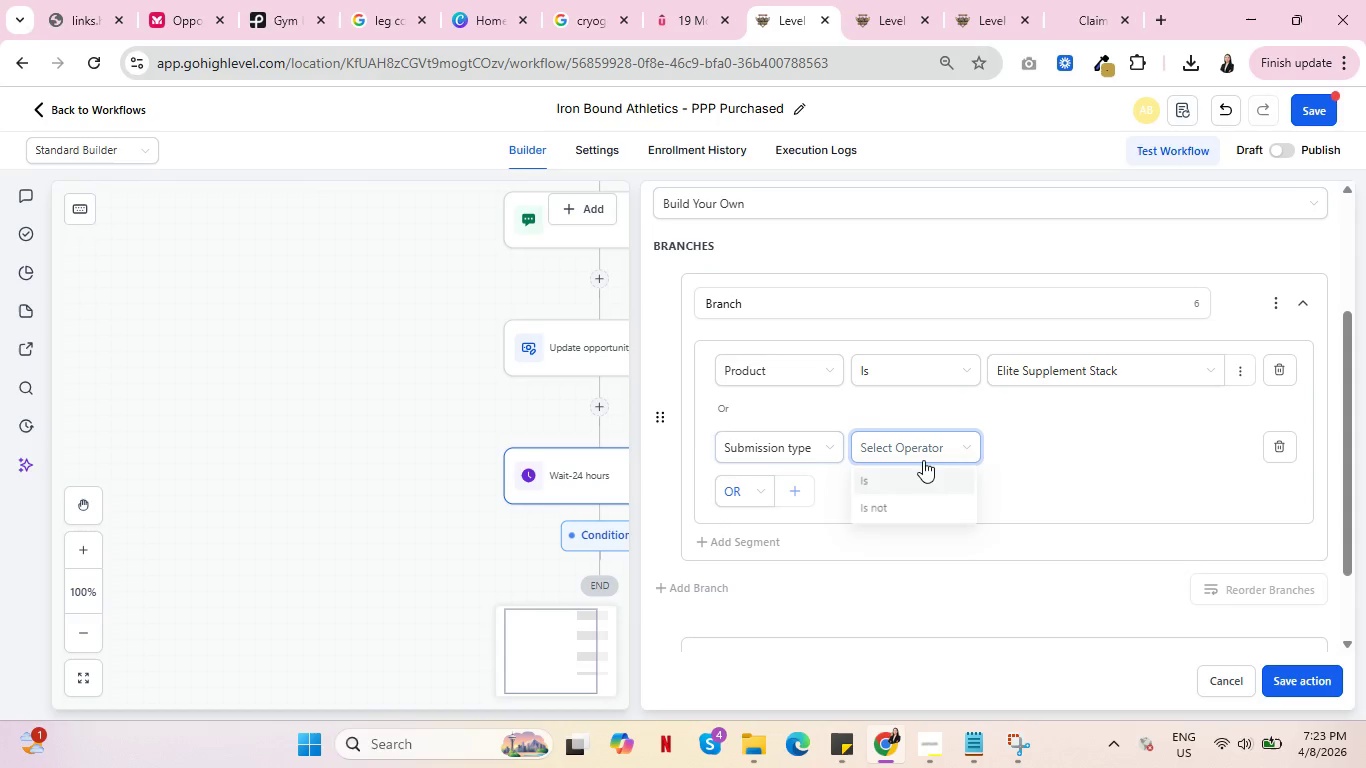 
left_click([924, 458])
 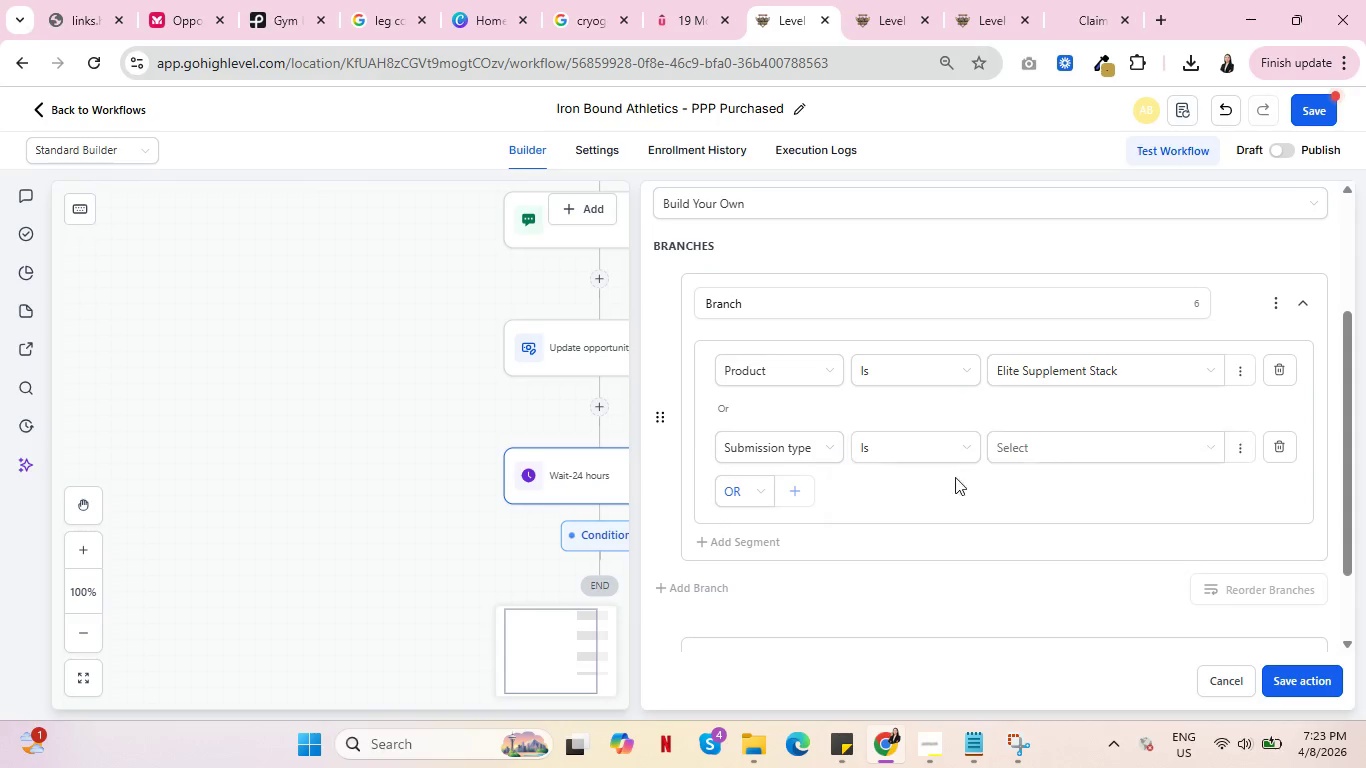 
double_click([919, 478])
 